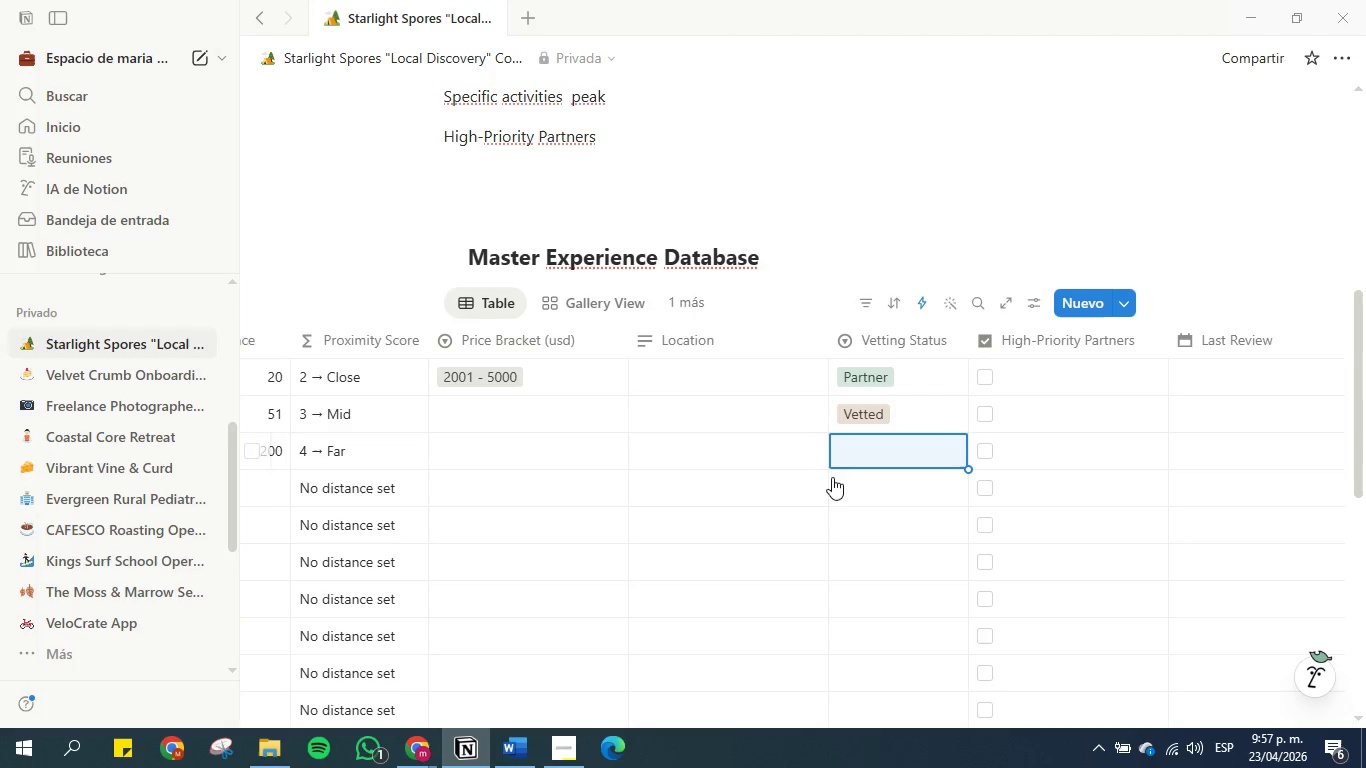 
left_click([838, 490])
 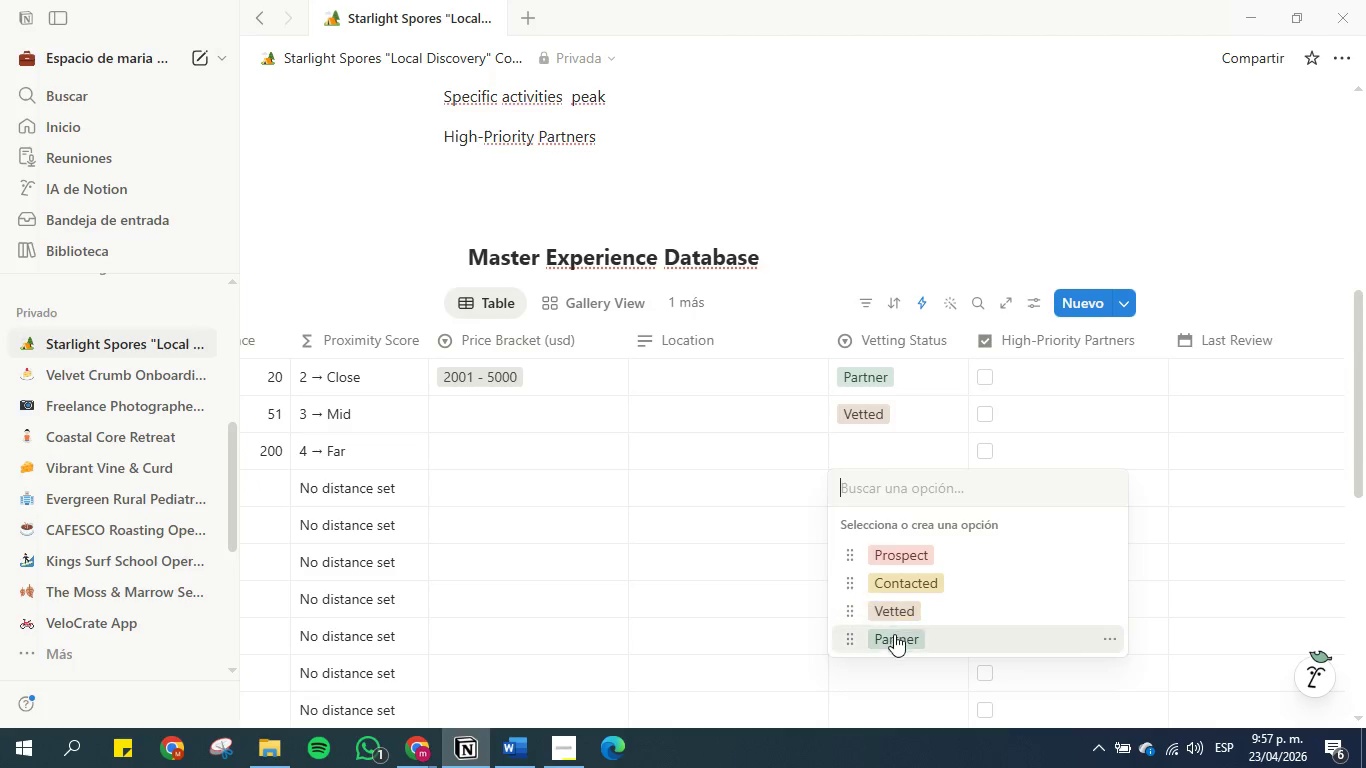 
left_click([894, 635])
 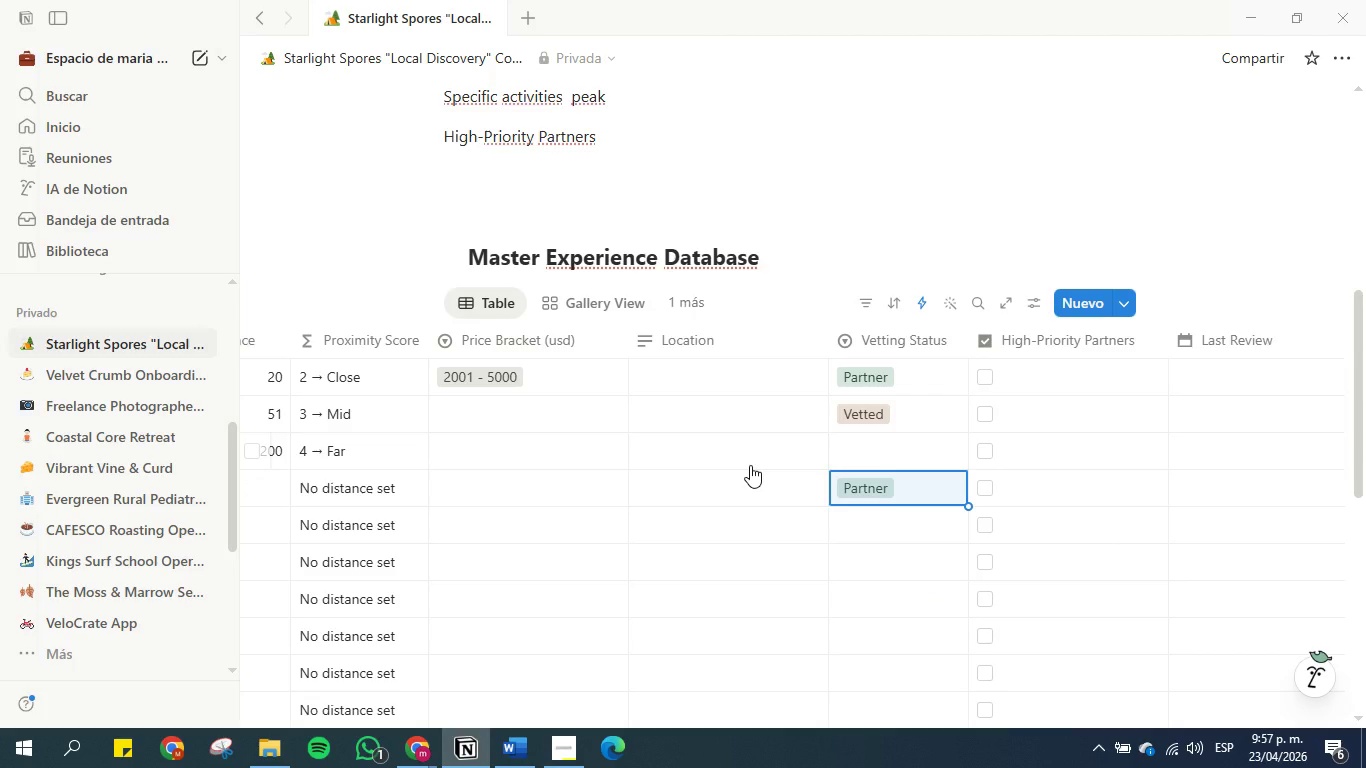 
wait(8.83)
 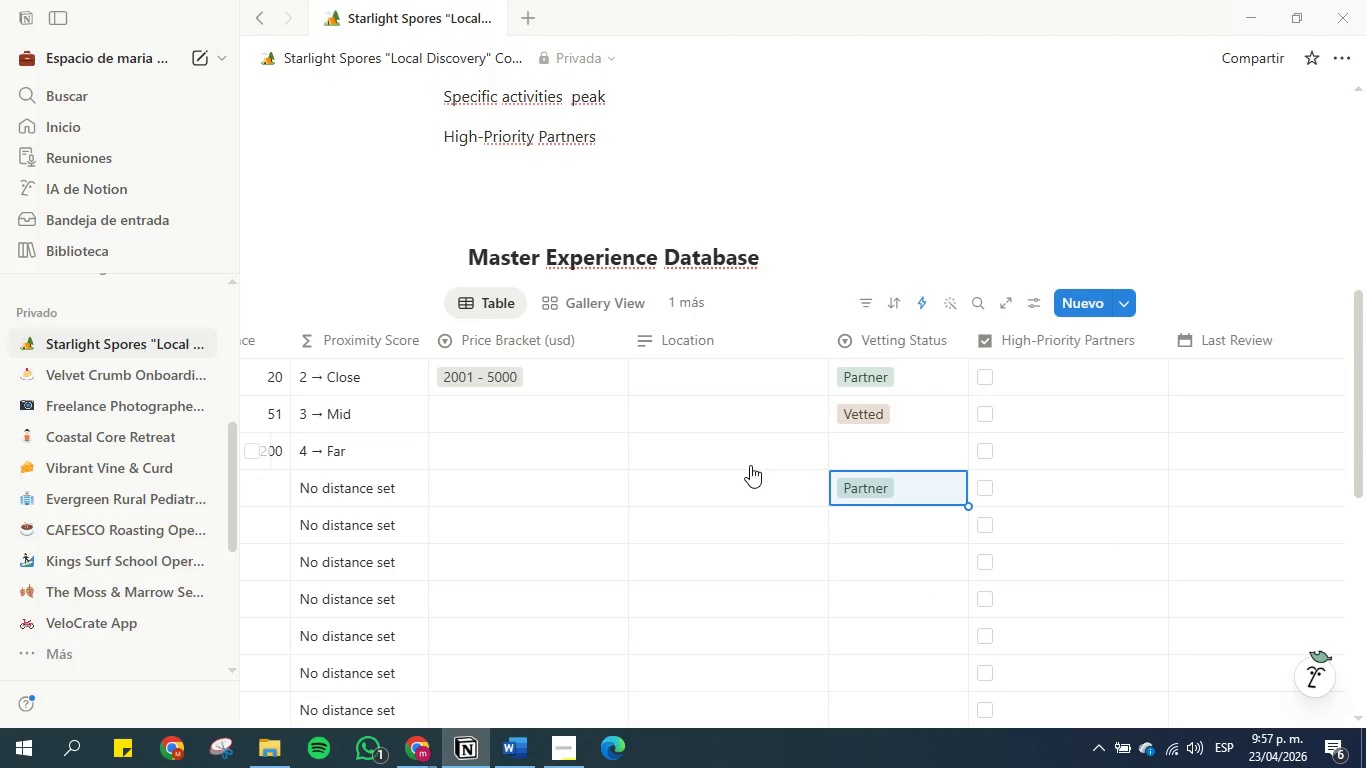 
mouse_move([858, 429])
 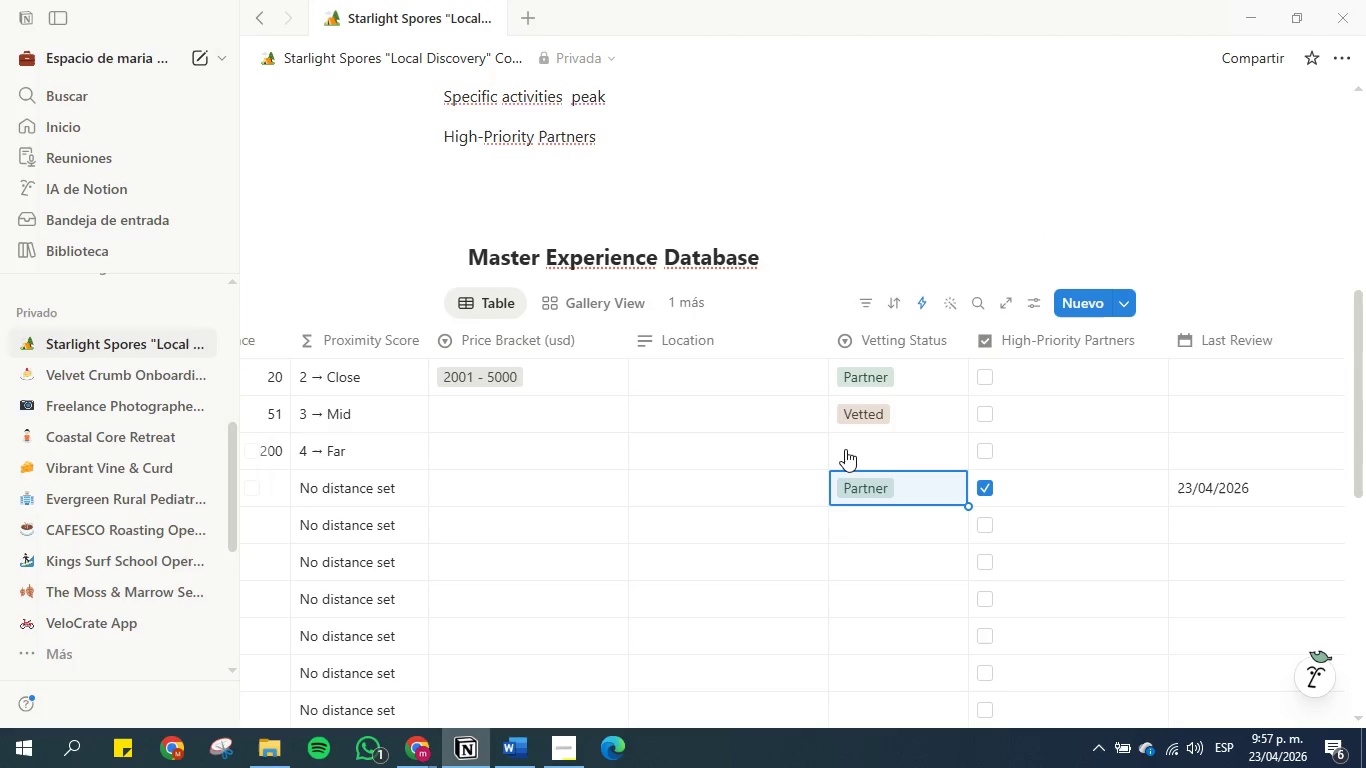 
left_click([845, 449])
 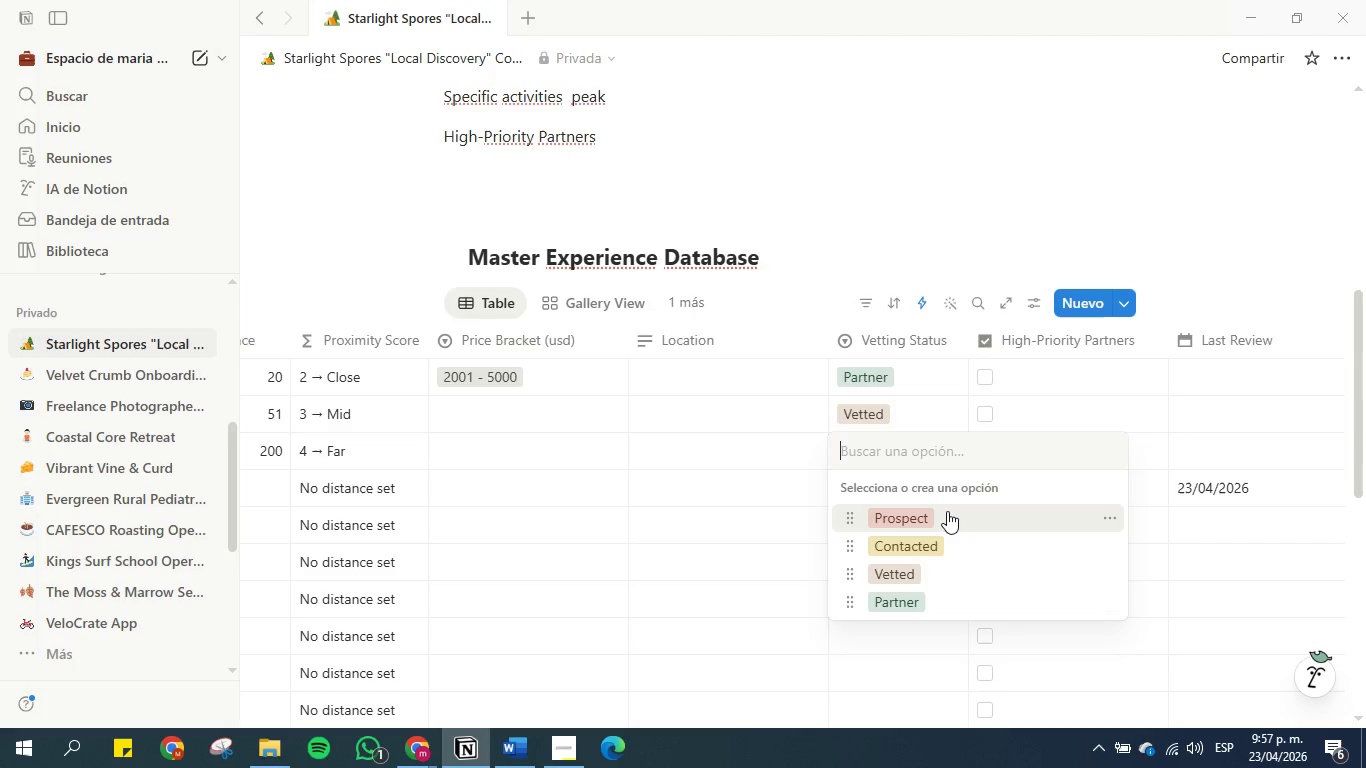 
wait(10.5)
 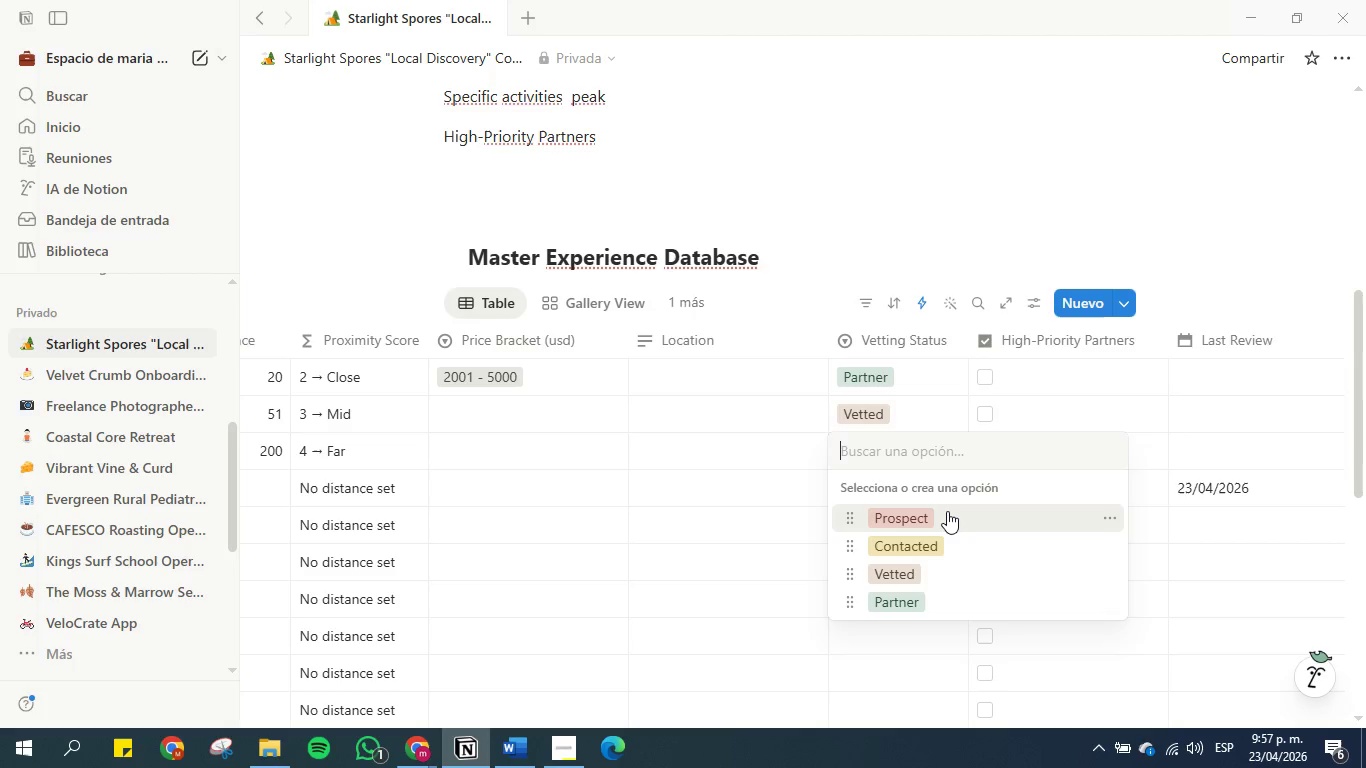 
left_click([947, 511])
 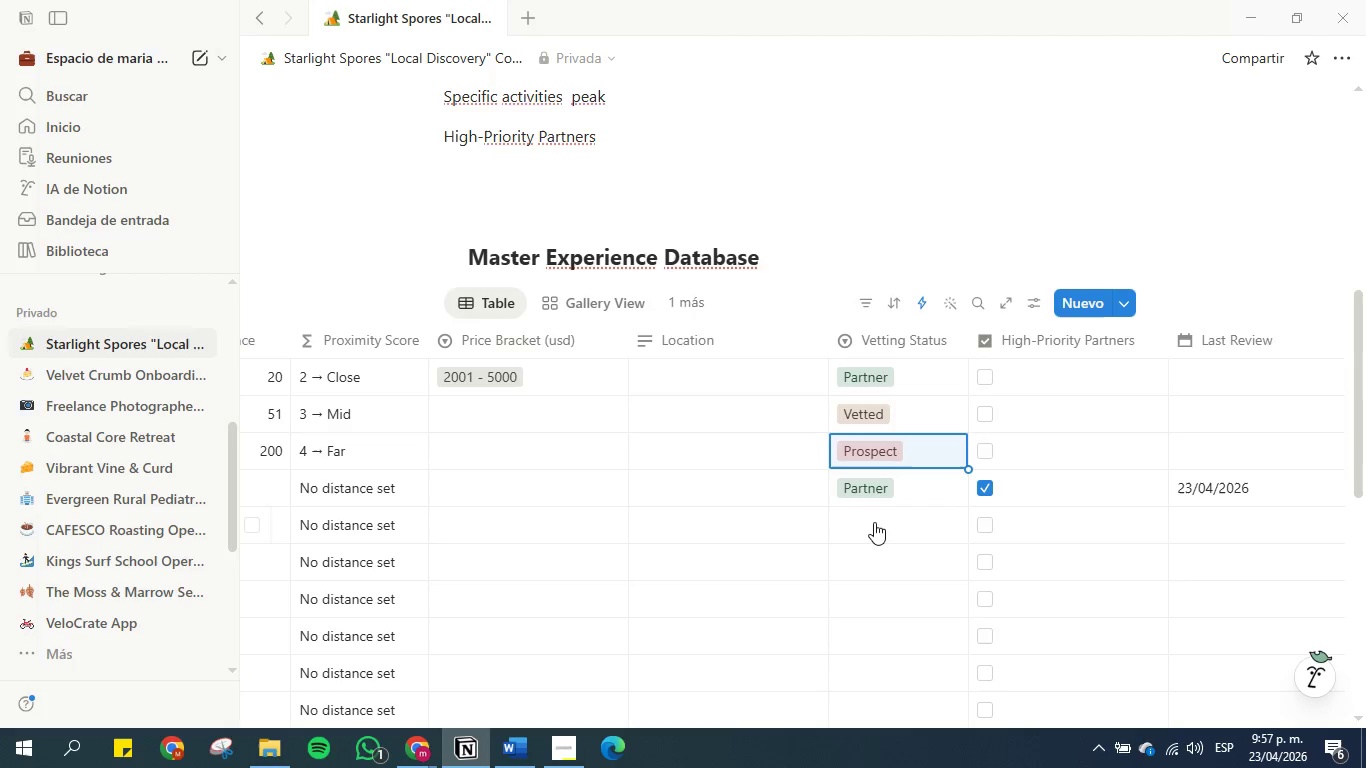 
left_click([874, 522])
 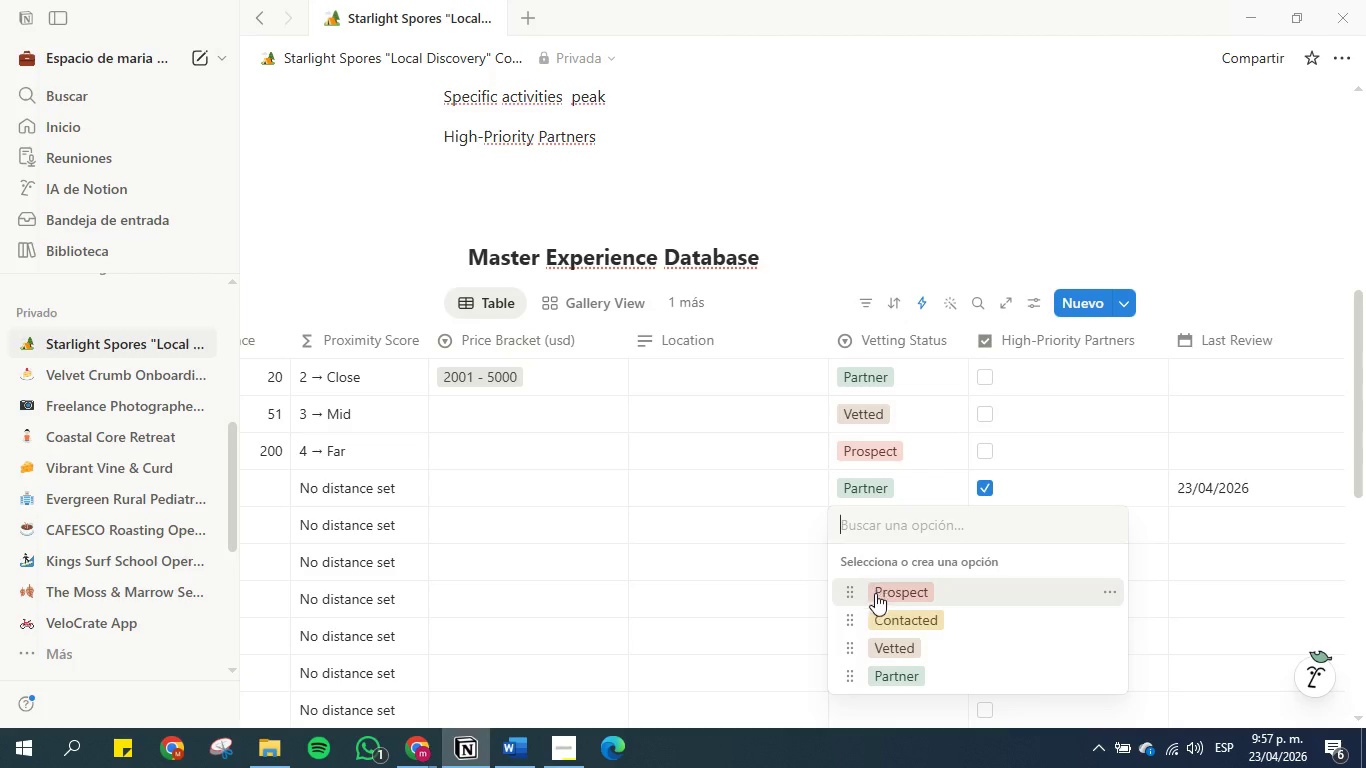 
left_click([883, 610])
 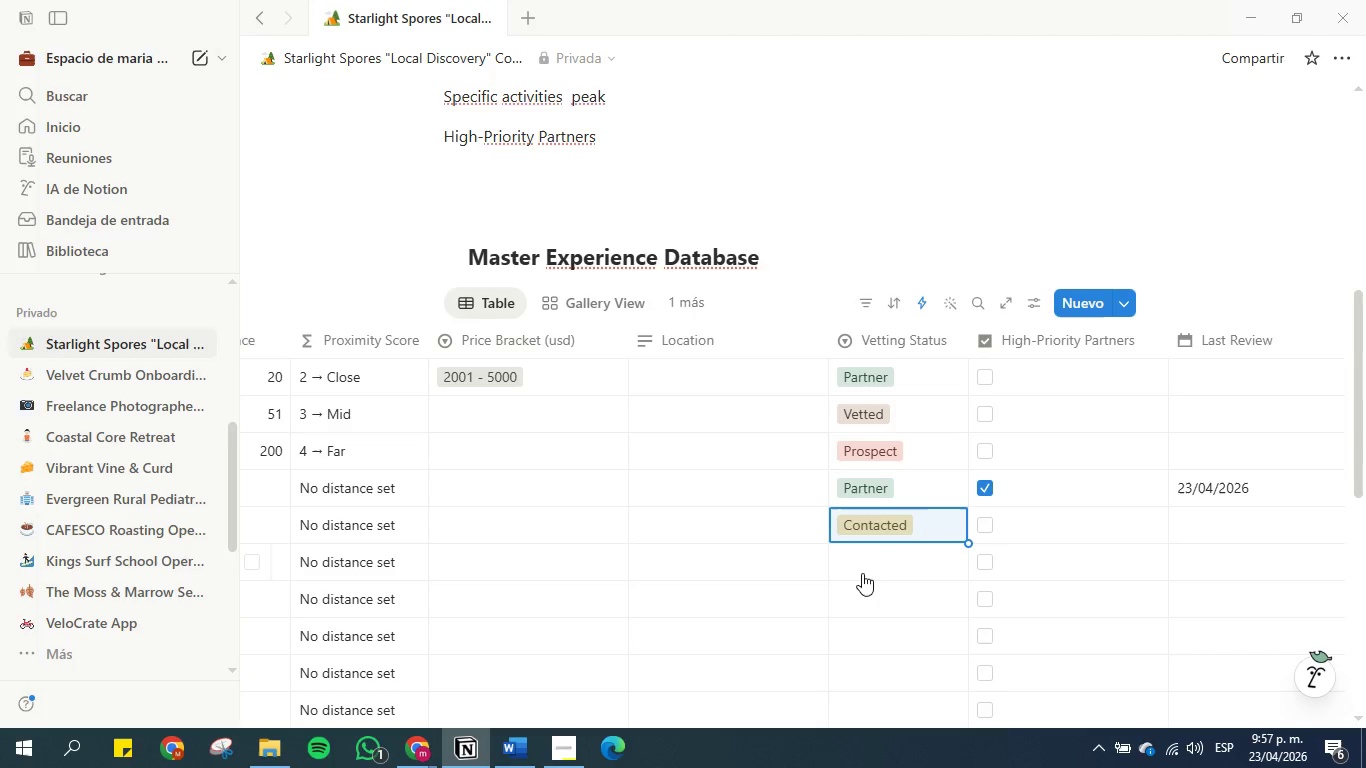 
left_click([862, 562])
 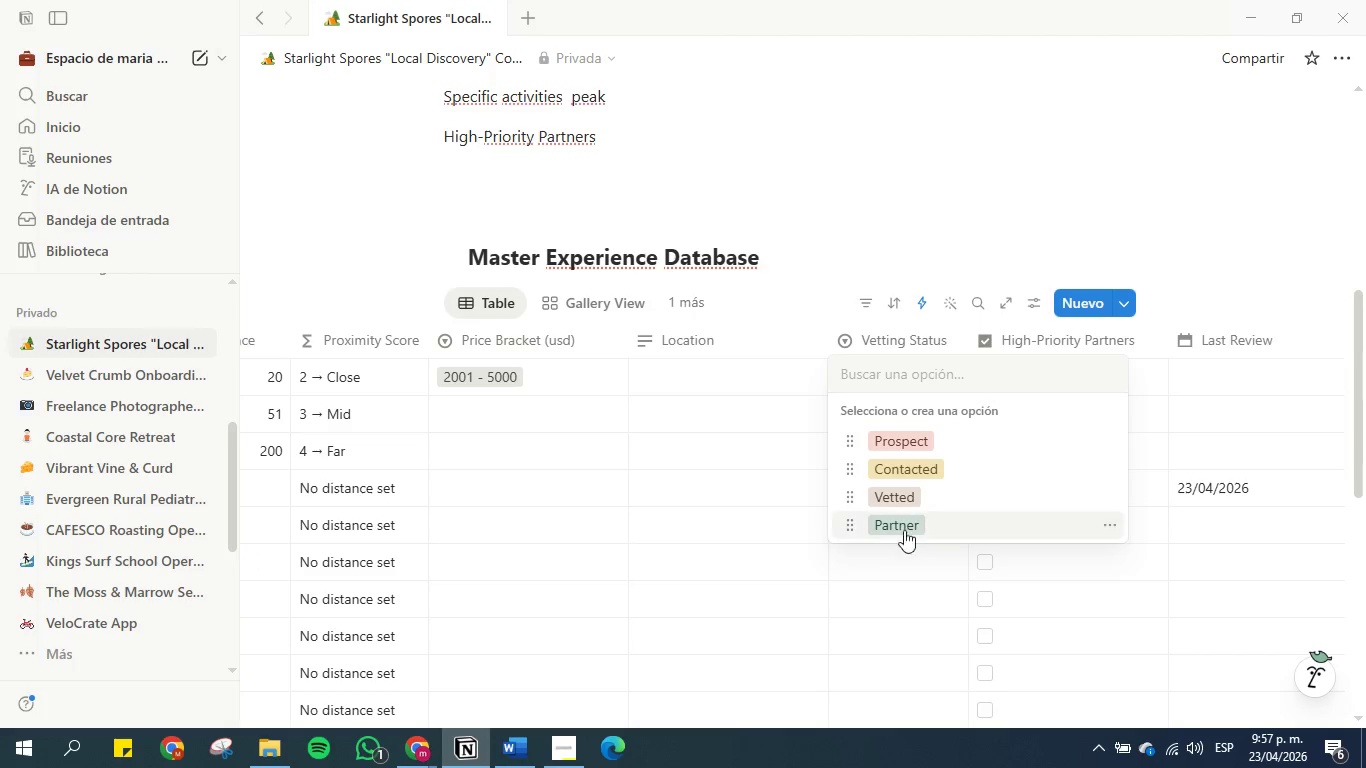 
left_click([907, 492])
 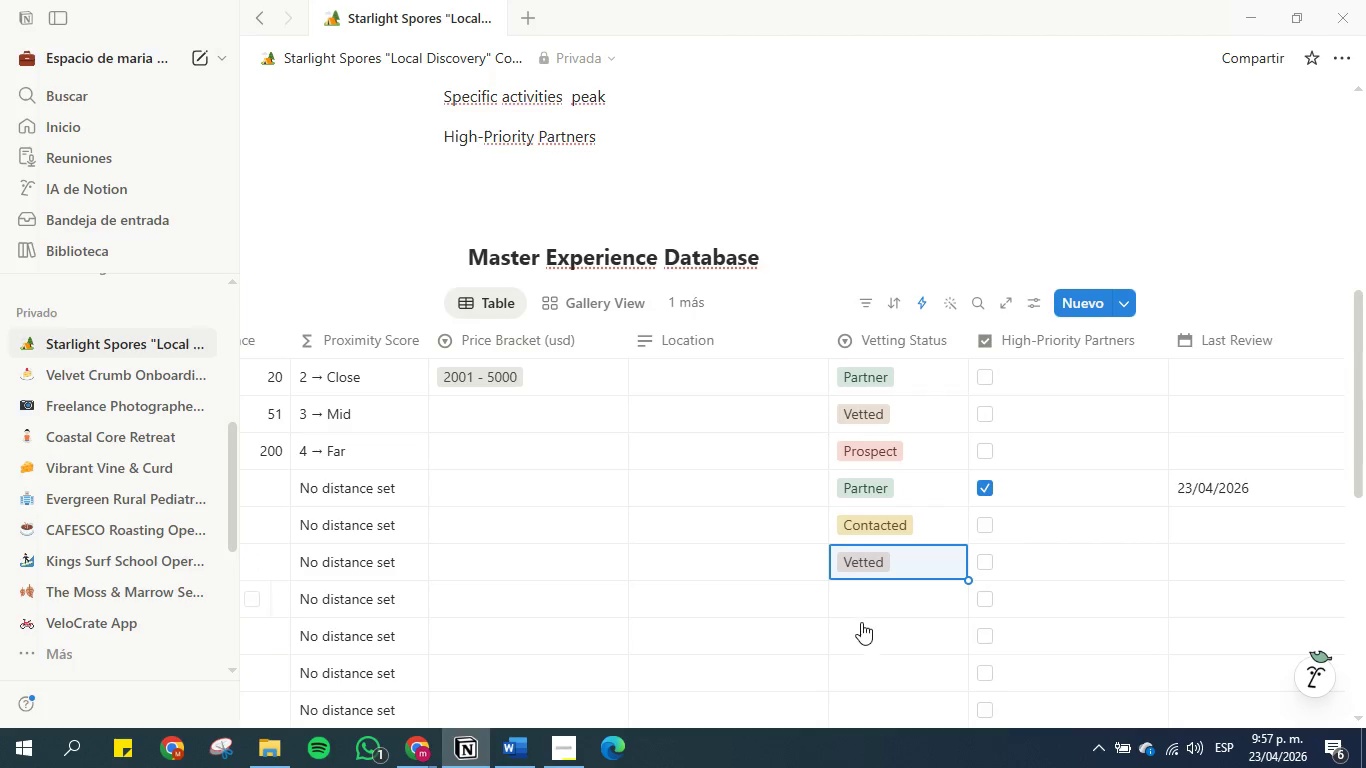 
left_click([866, 600])
 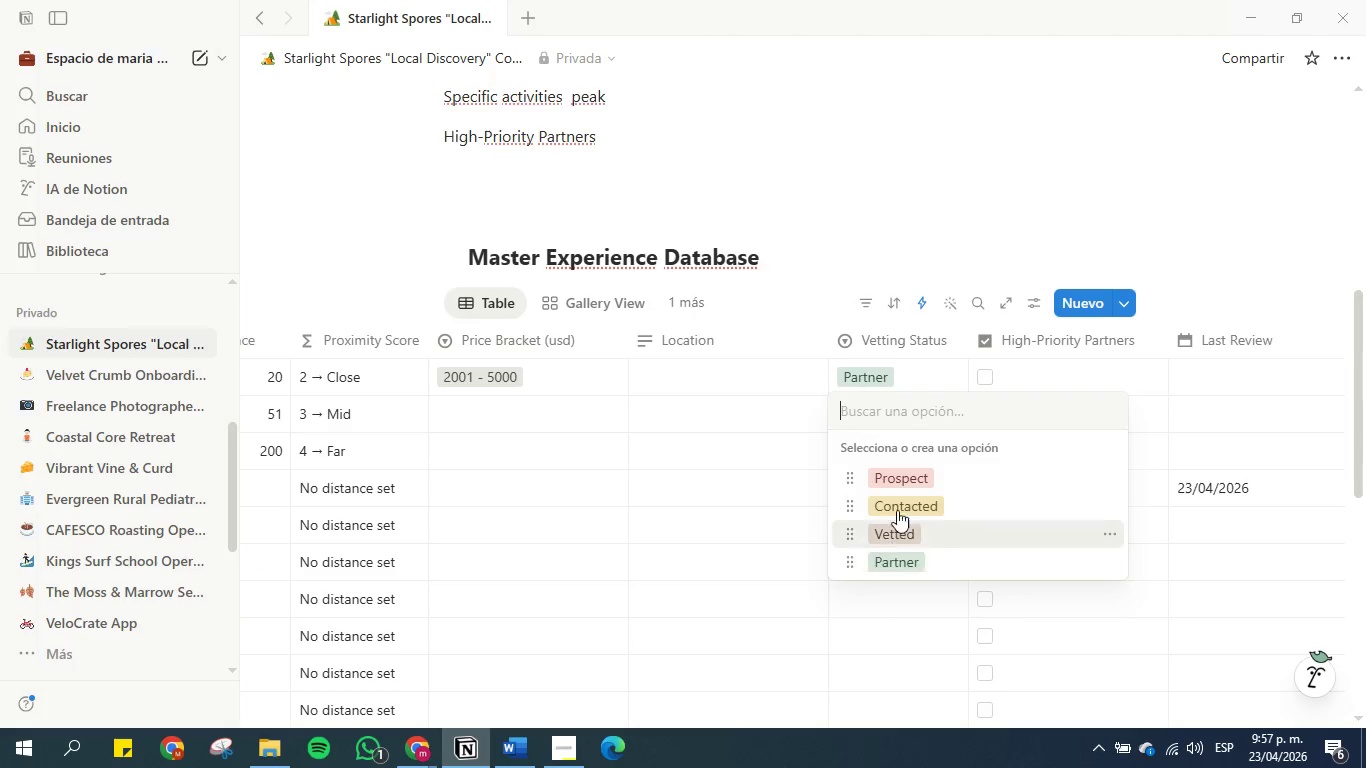 
left_click([897, 484])
 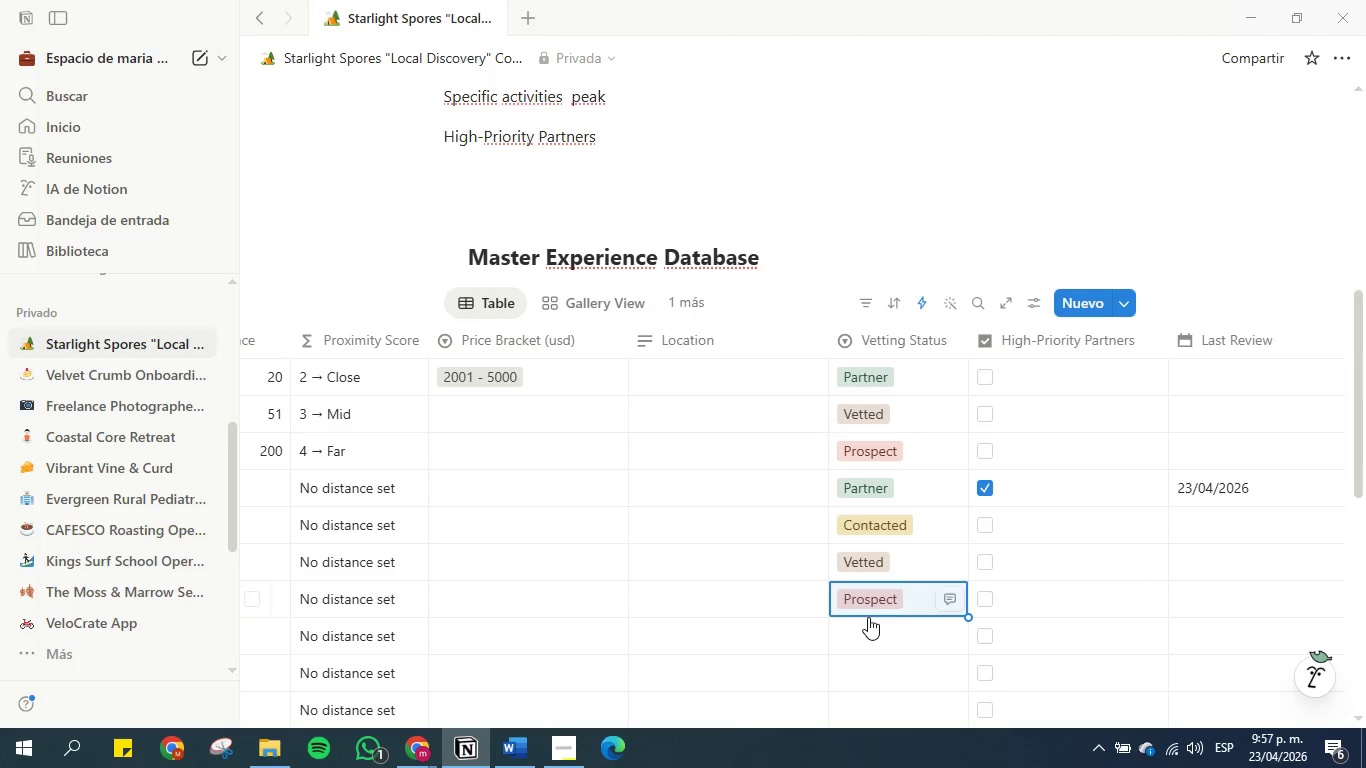 
left_click([868, 636])
 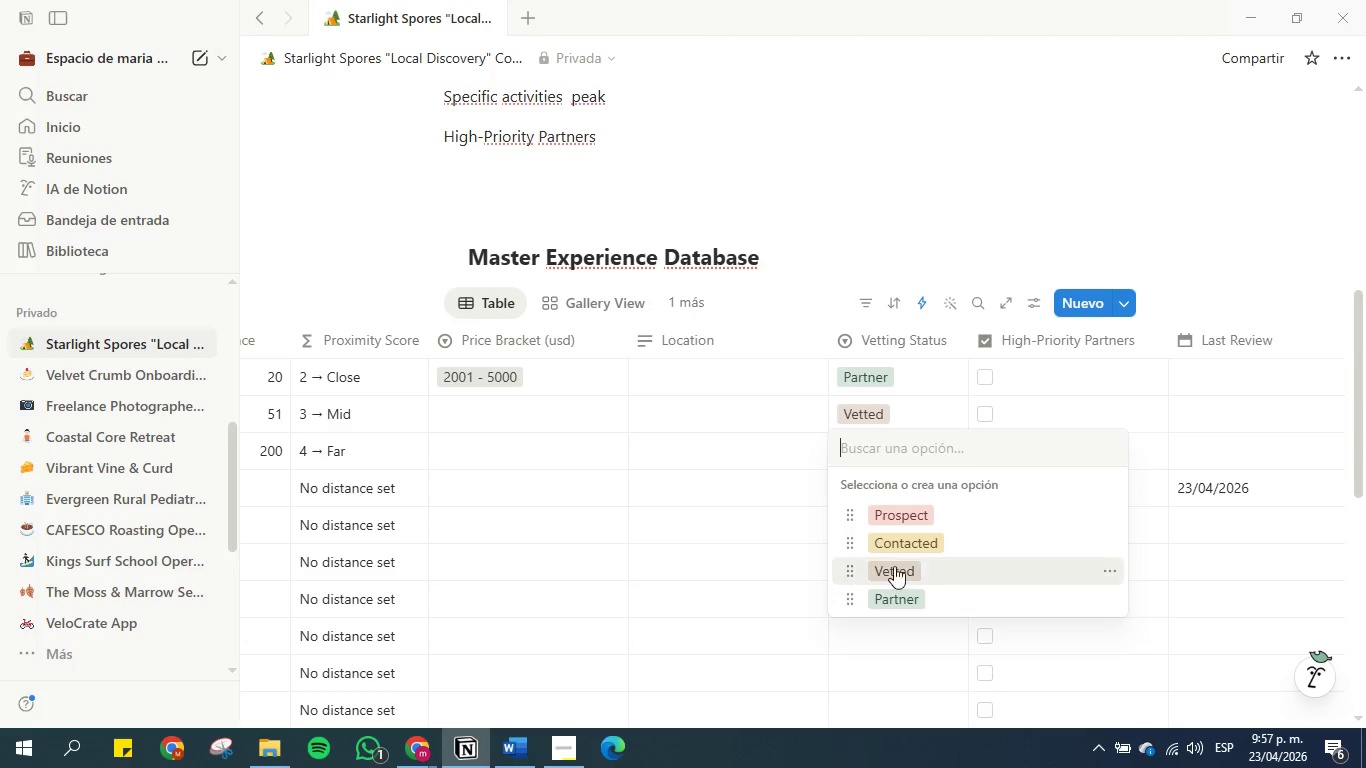 
left_click([909, 540])
 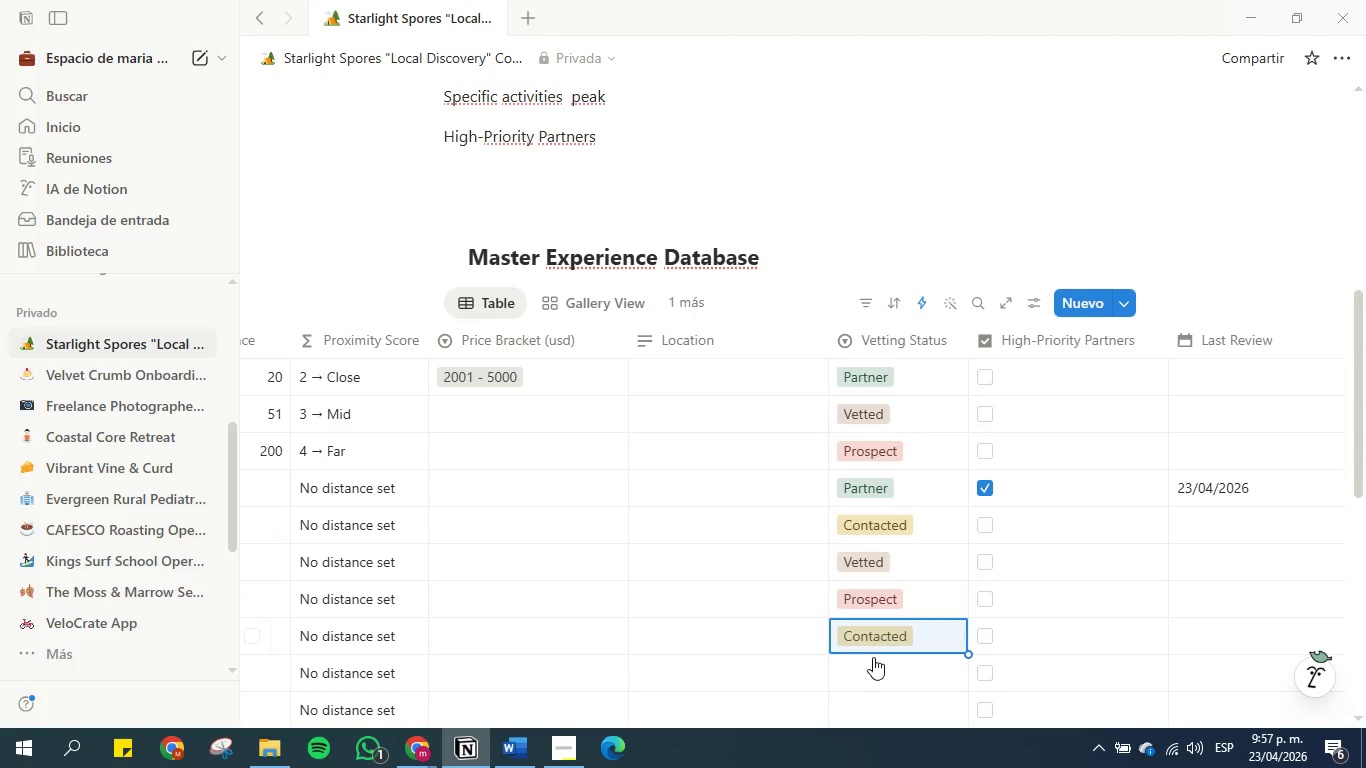 
left_click([873, 657])
 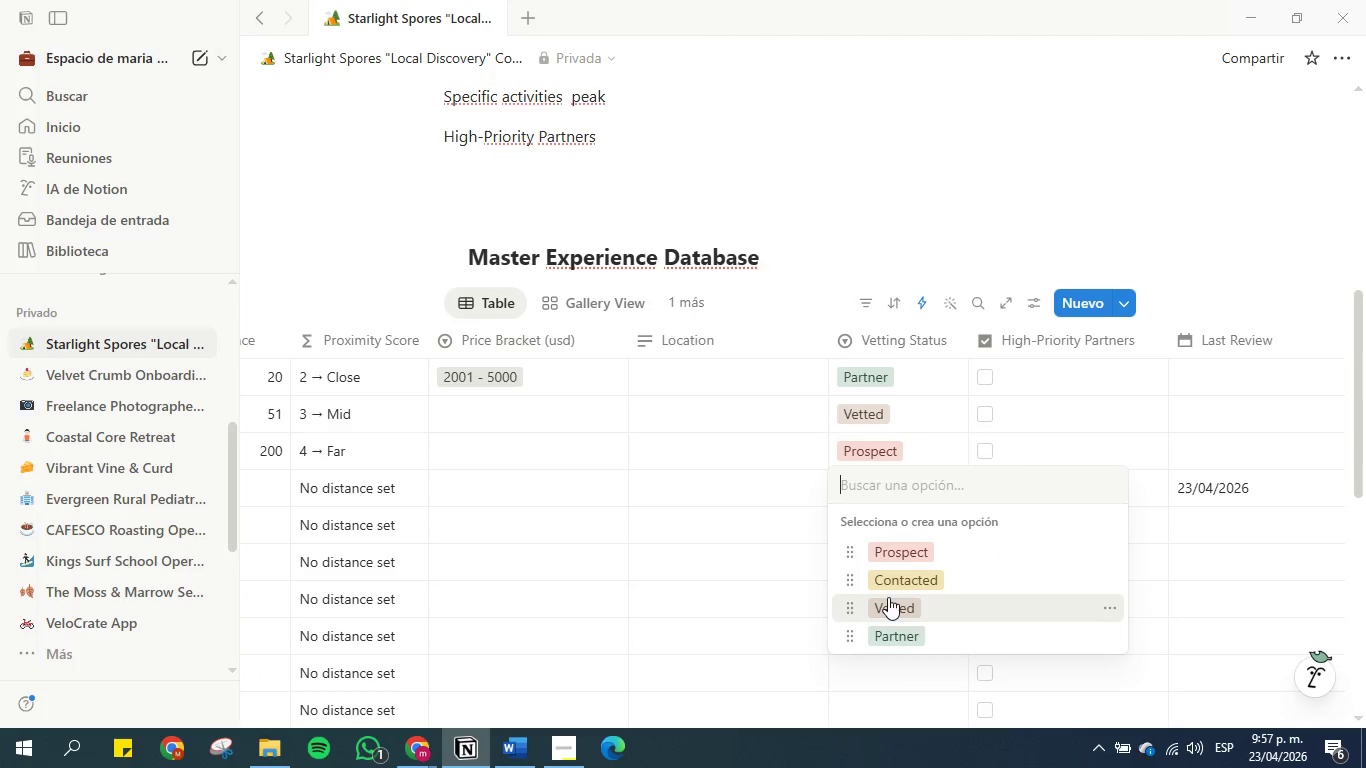 
left_click([889, 613])
 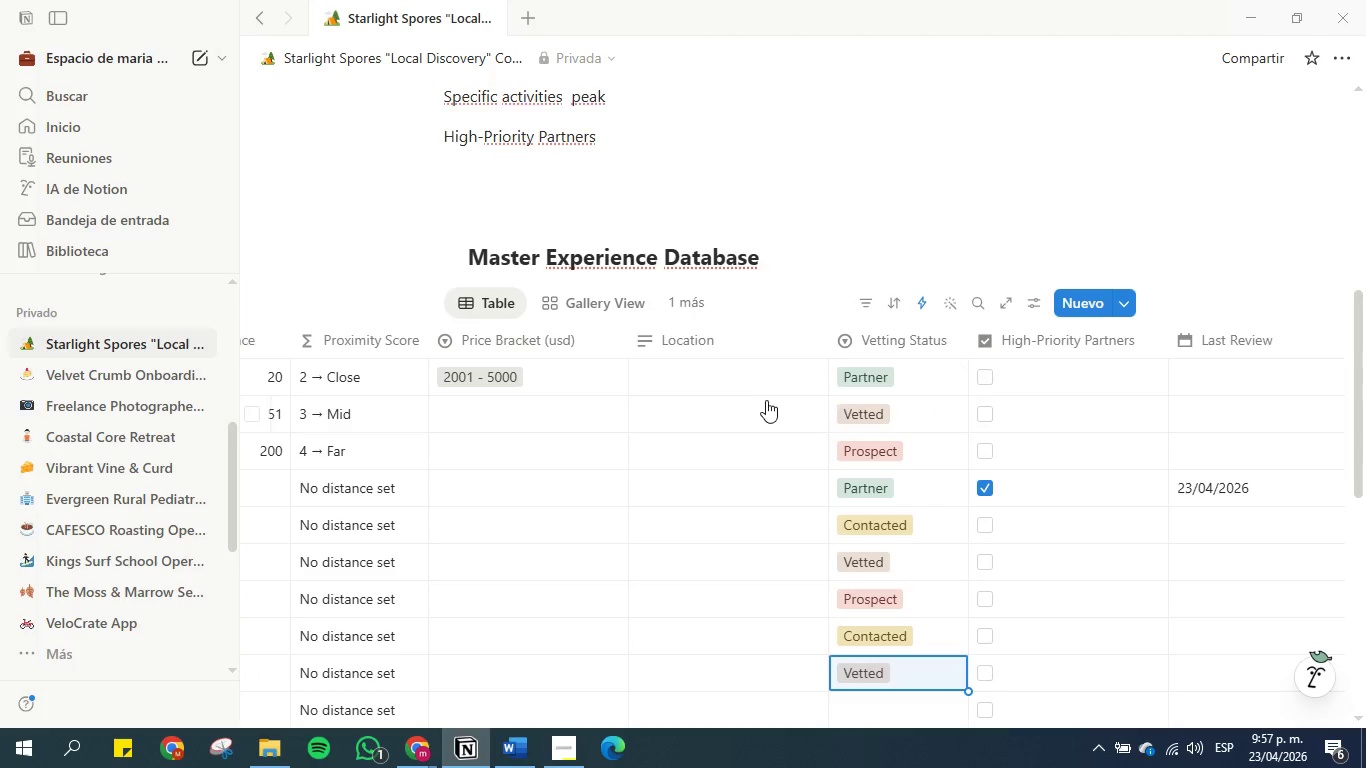 
left_click([762, 437])
 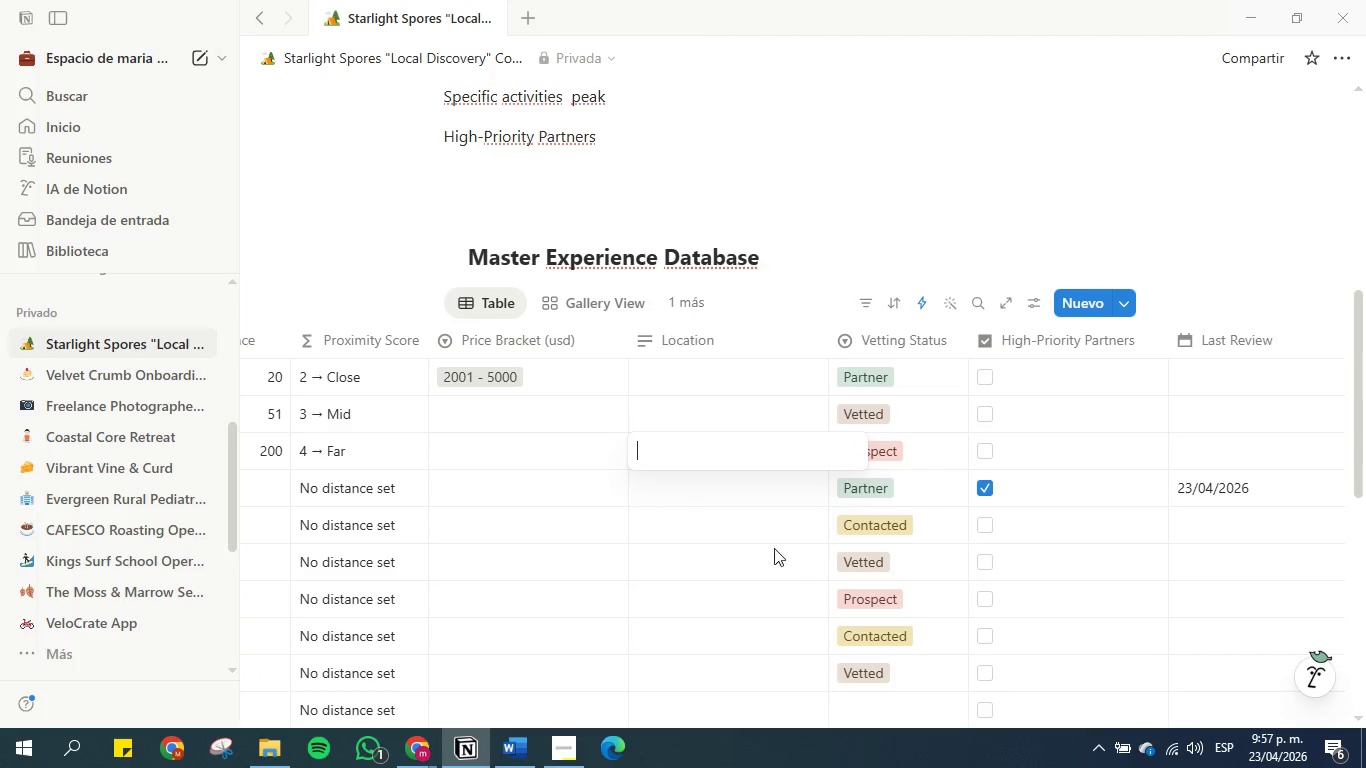 
left_click([900, 715])
 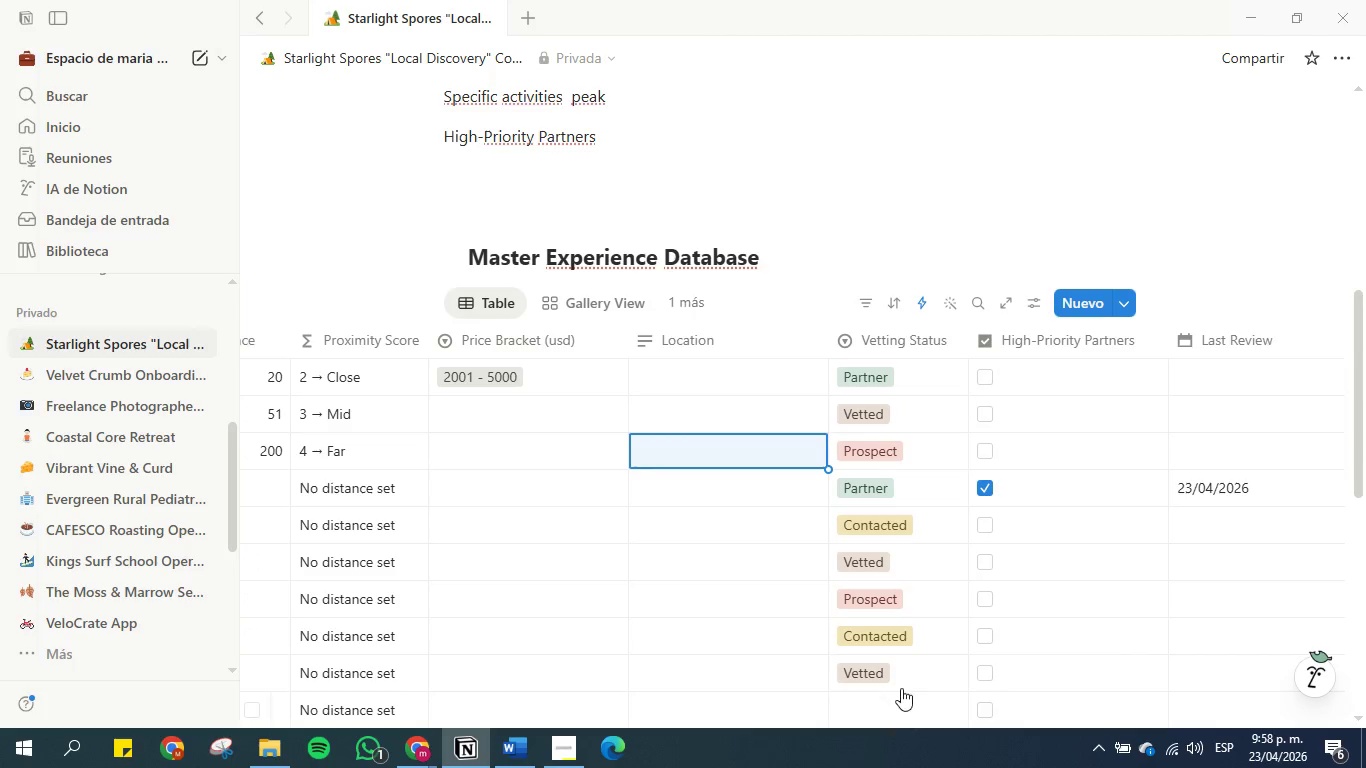 
scroll: coordinate [893, 644], scroll_direction: down, amount: 10.0
 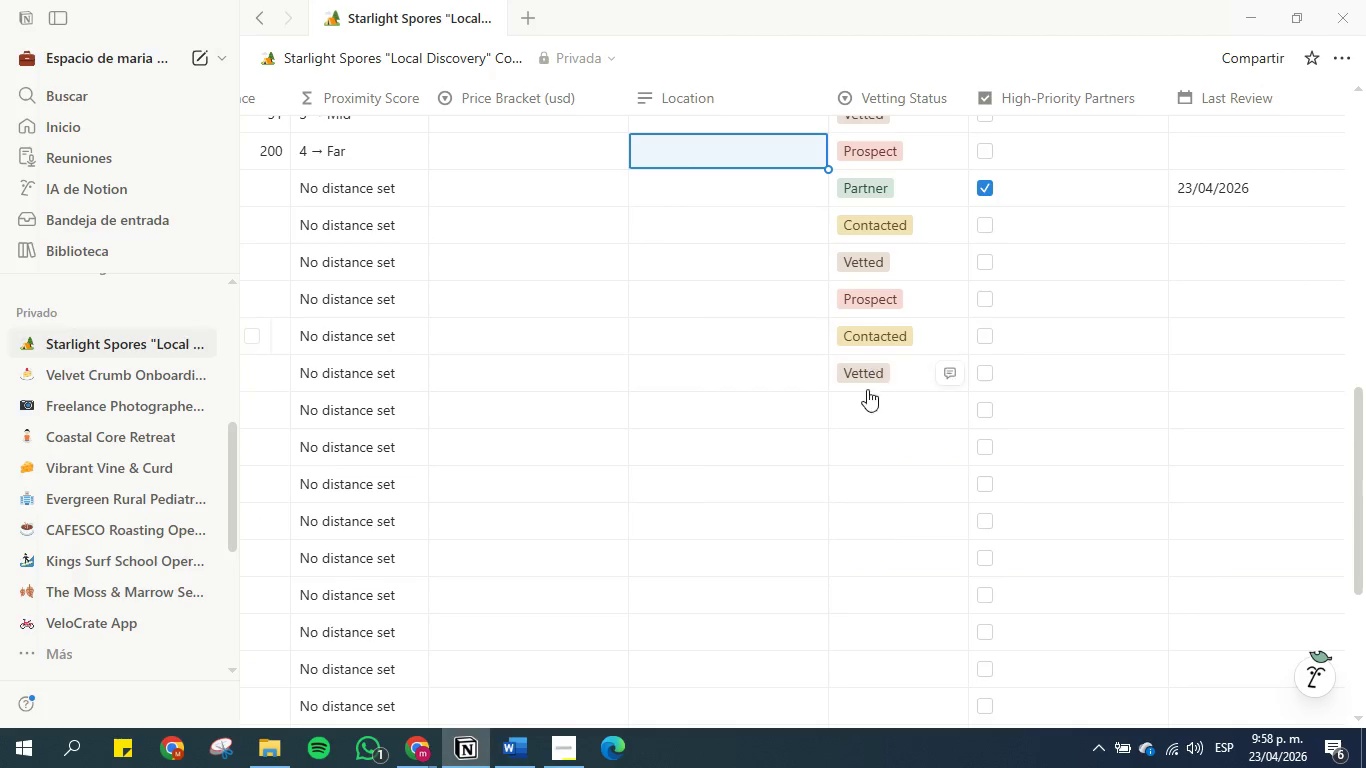 
left_click([867, 406])
 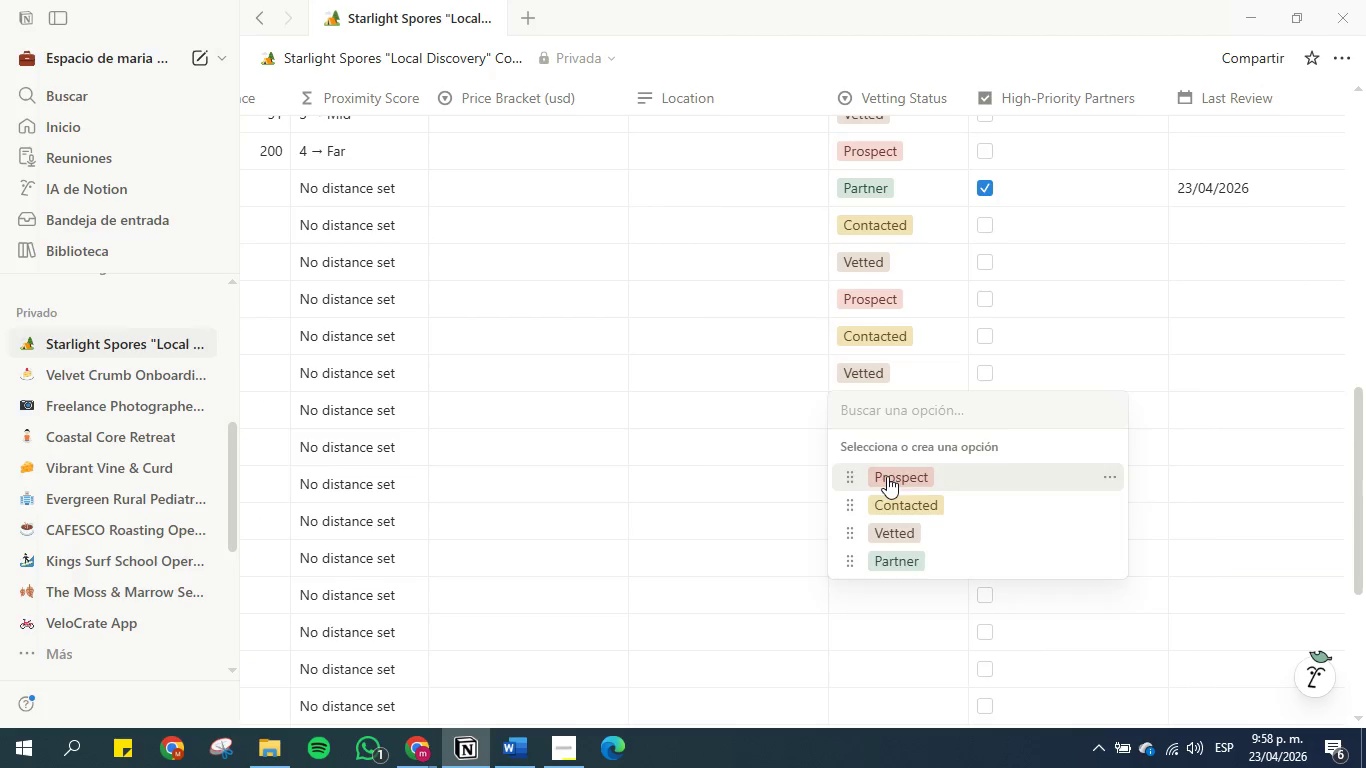 
double_click([771, 462])
 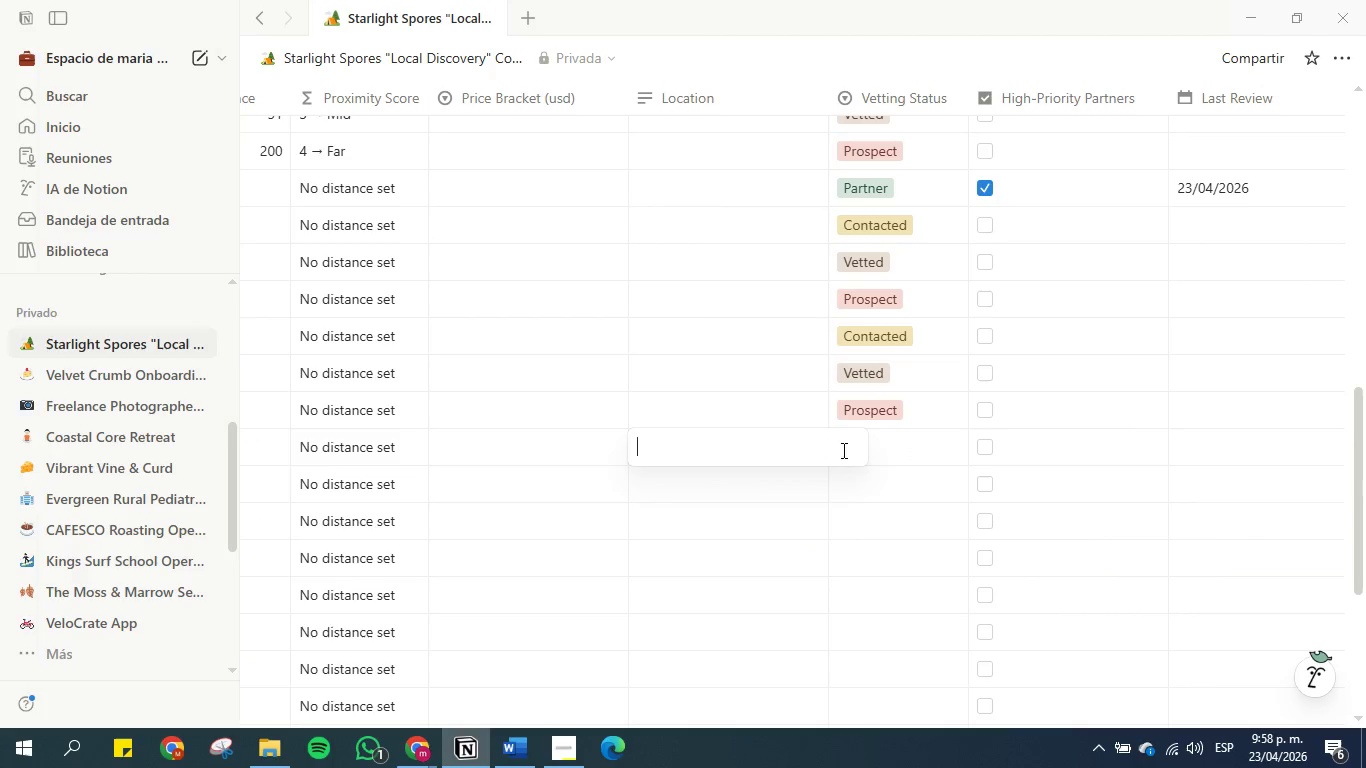 
triple_click([885, 450])
 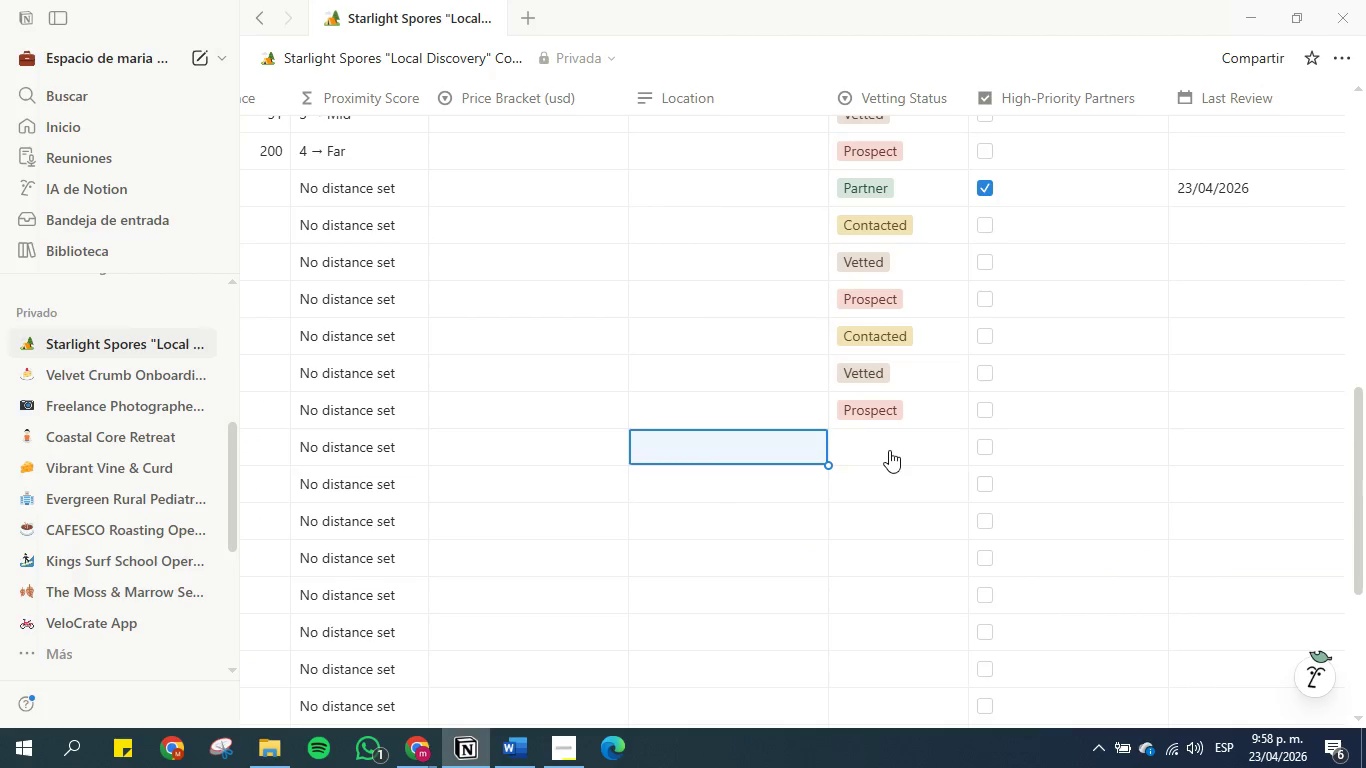 
triple_click([895, 448])
 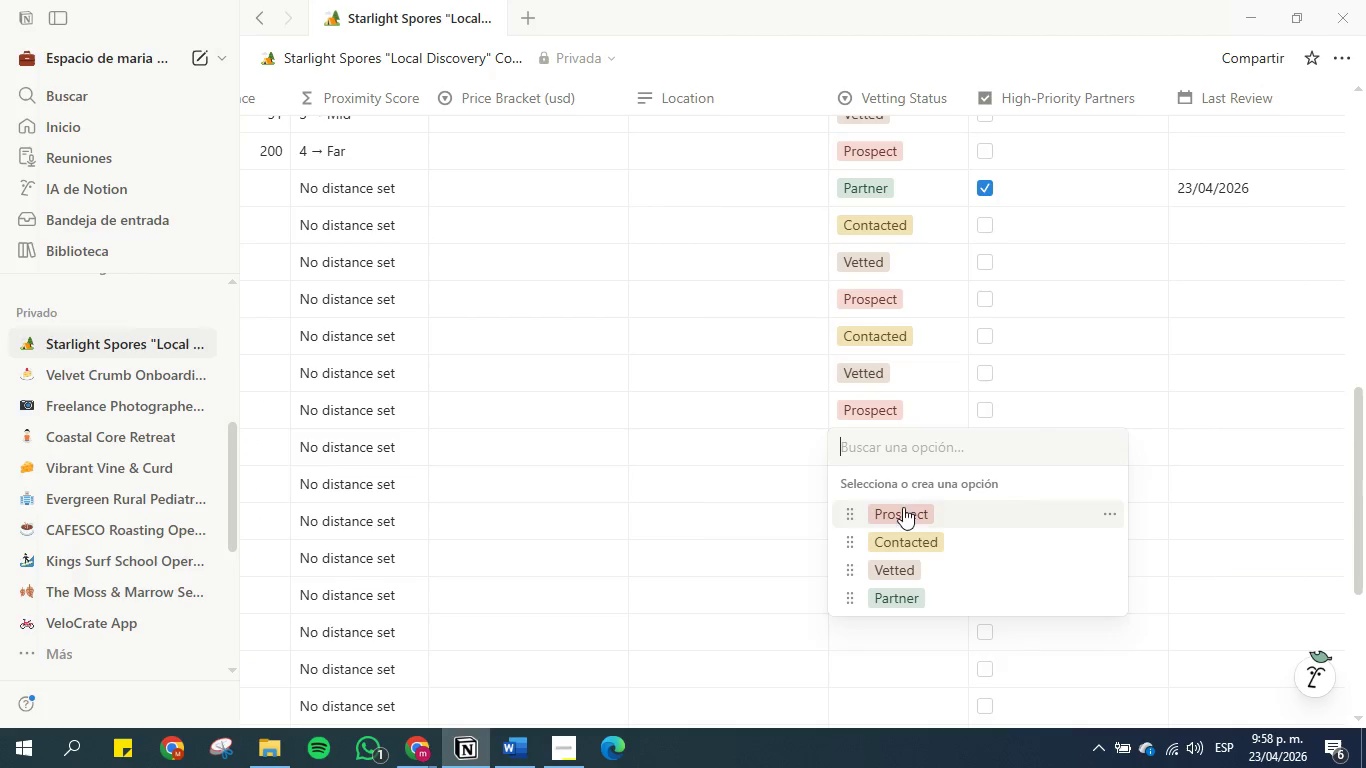 
left_click([905, 533])
 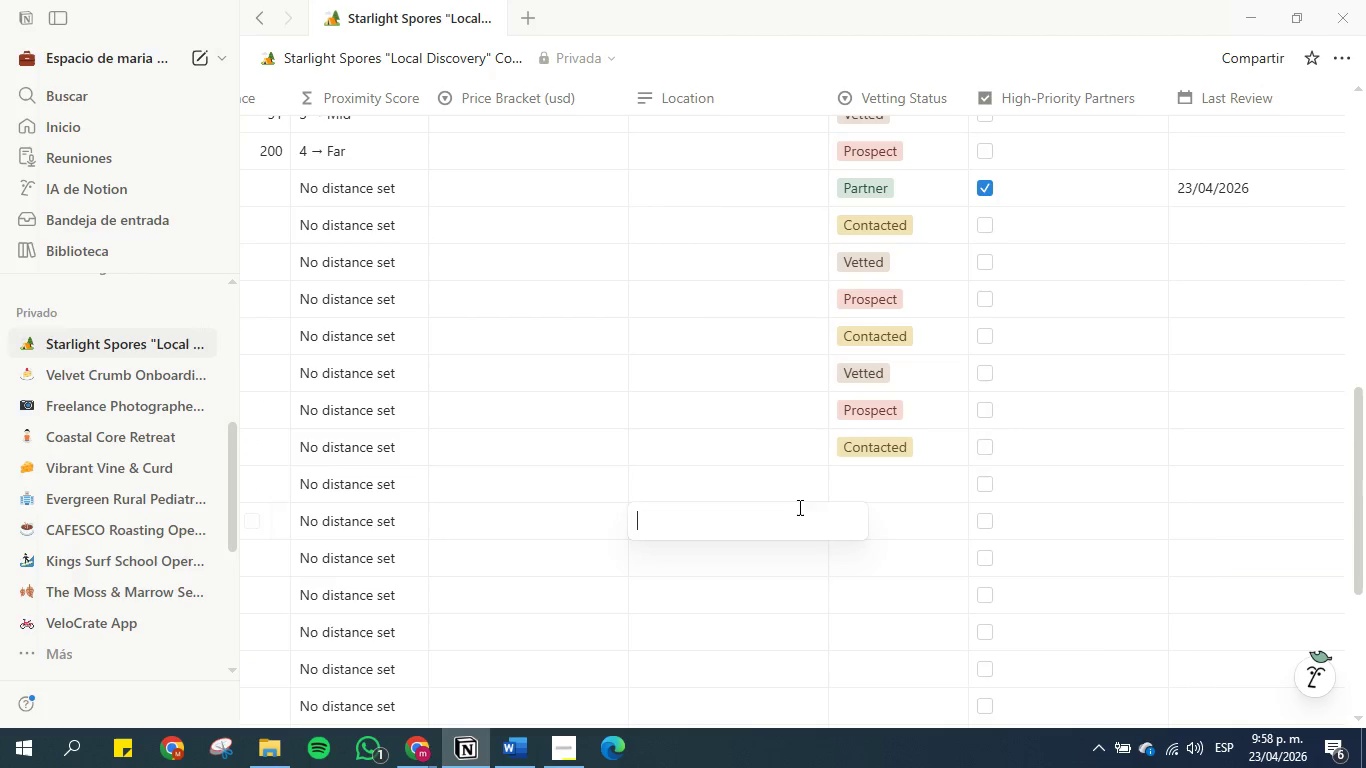 
double_click([862, 489])
 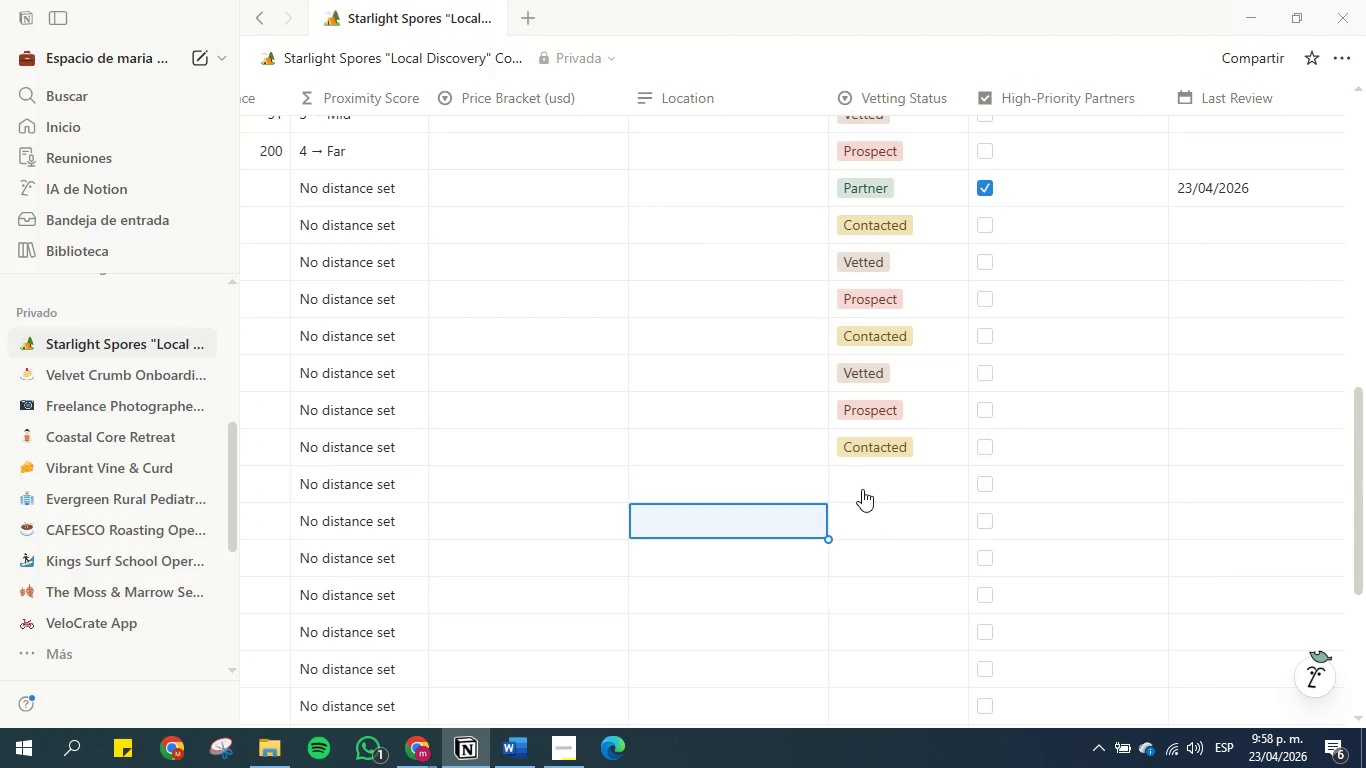 
triple_click([866, 487])
 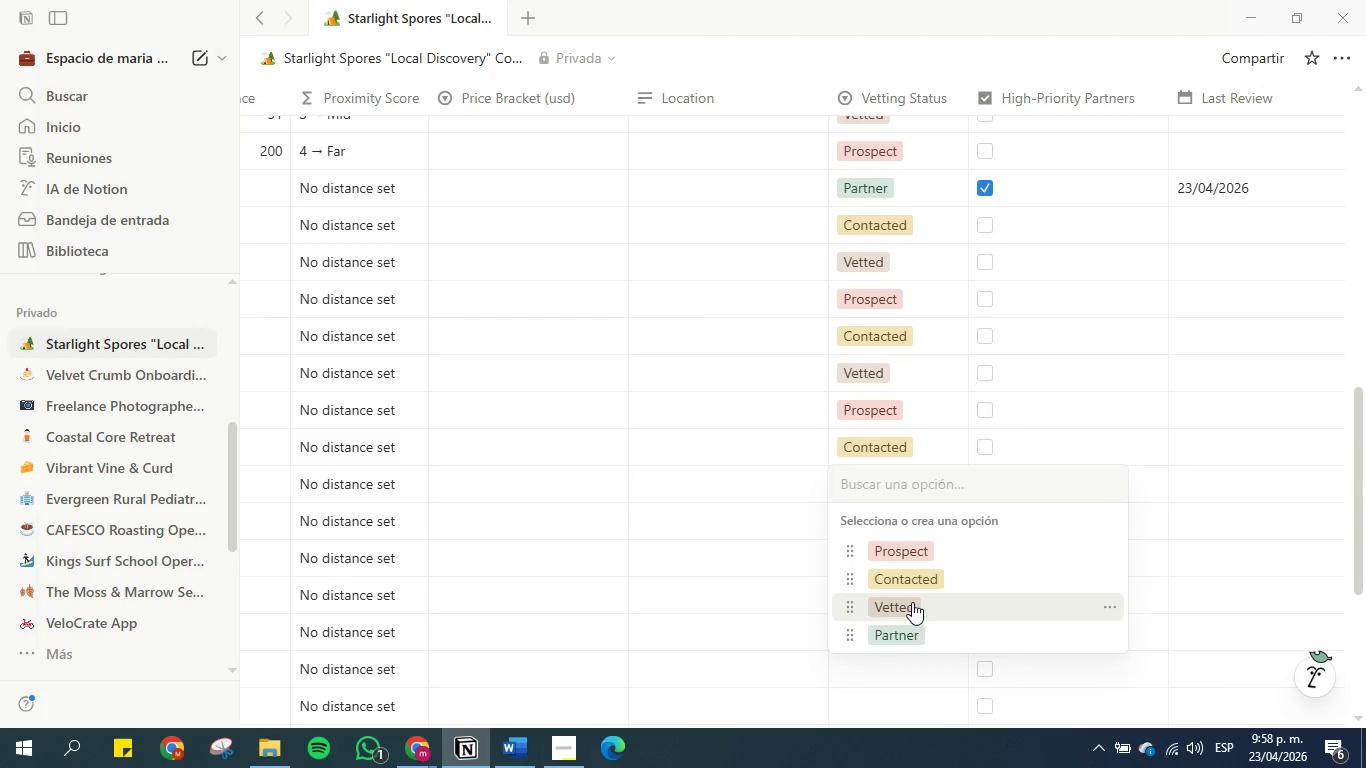 
double_click([718, 533])
 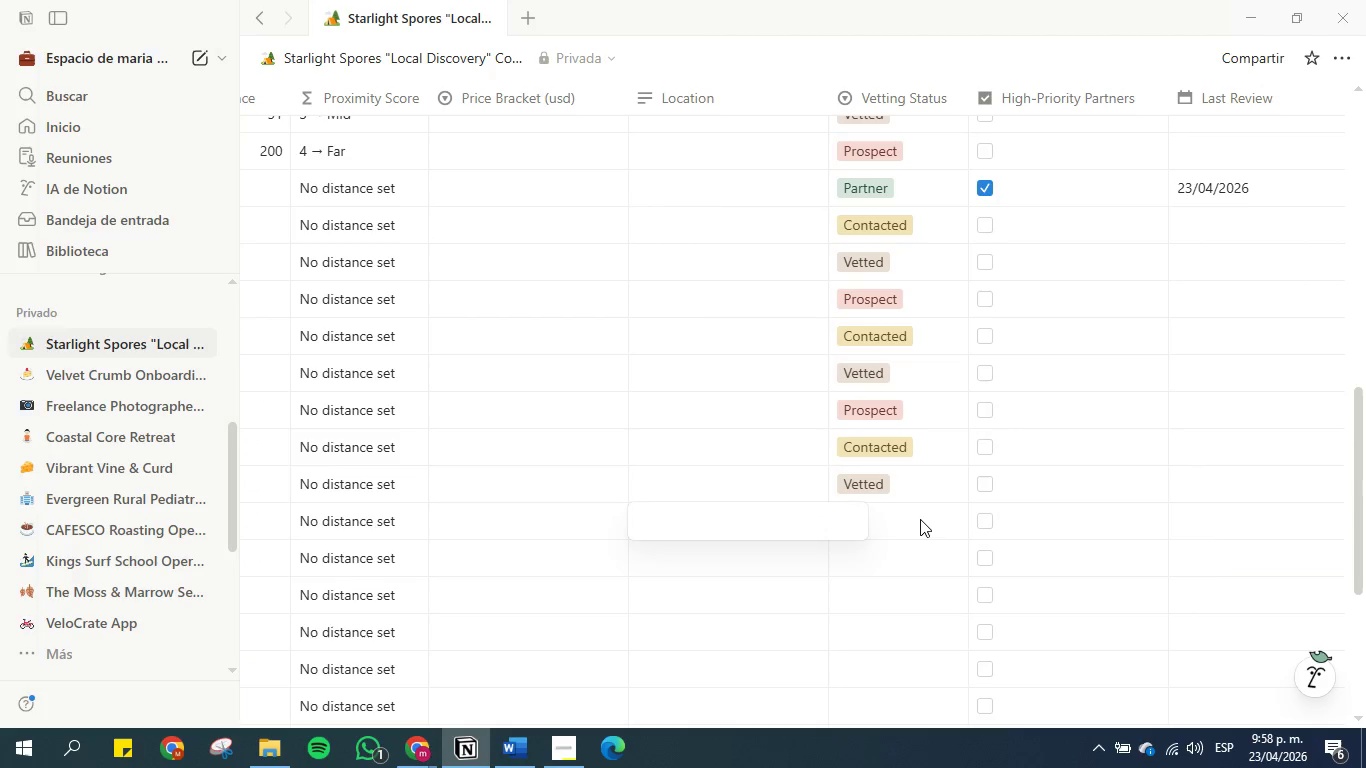 
double_click([920, 519])
 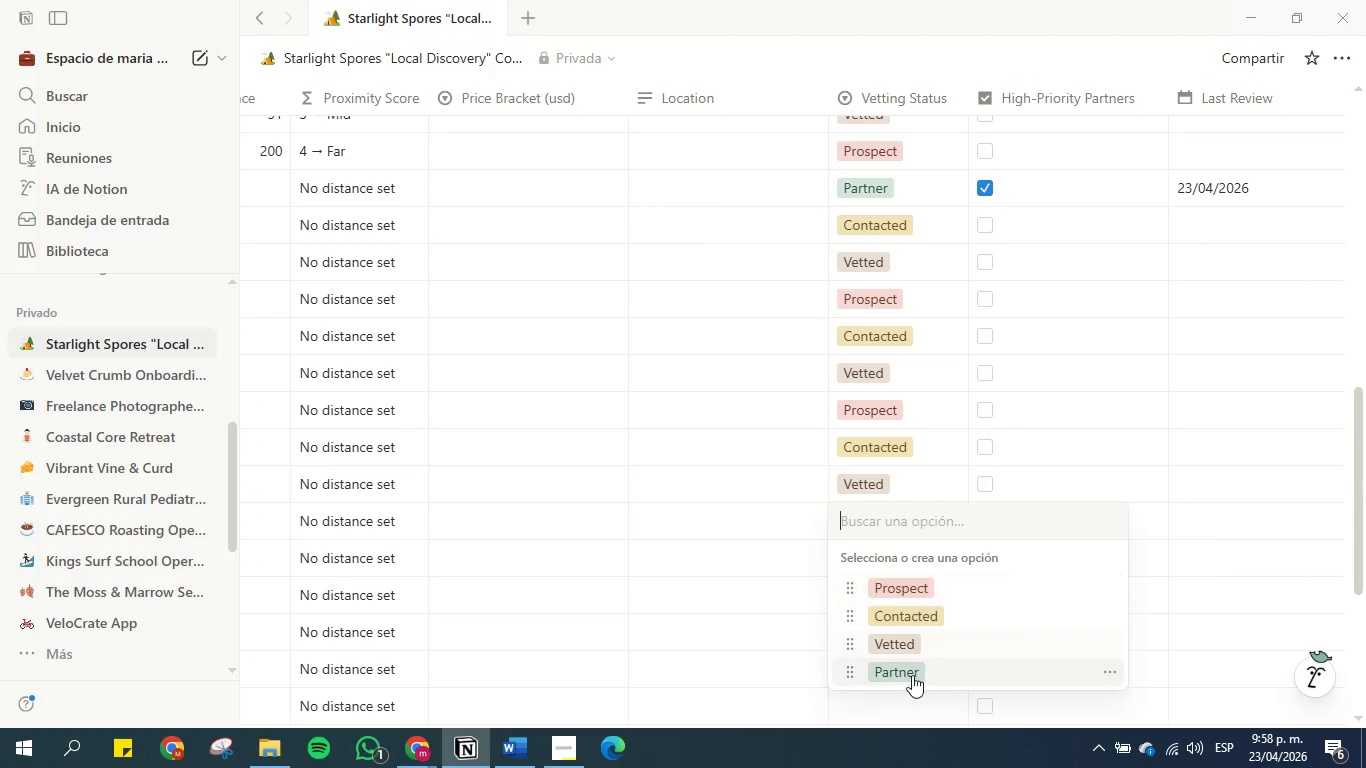 
left_click([912, 677])
 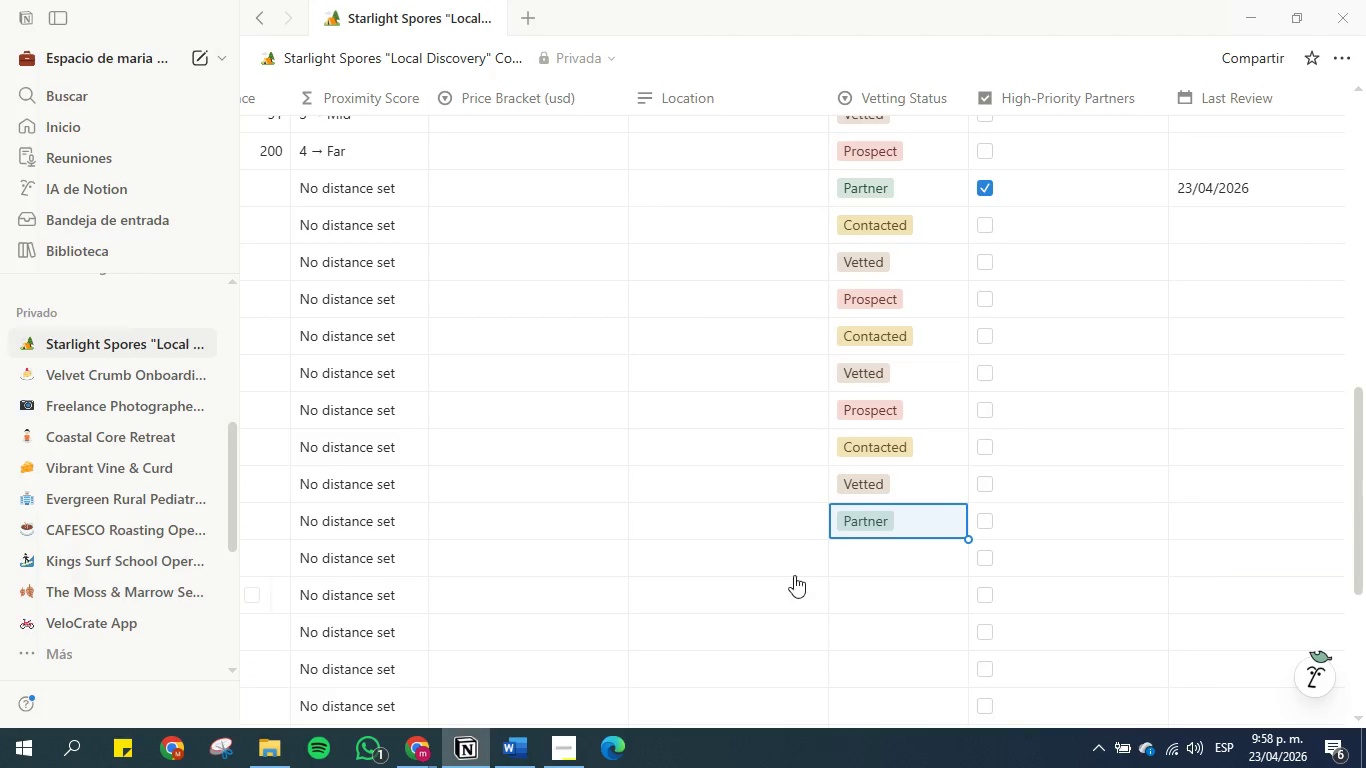 
left_click([783, 566])
 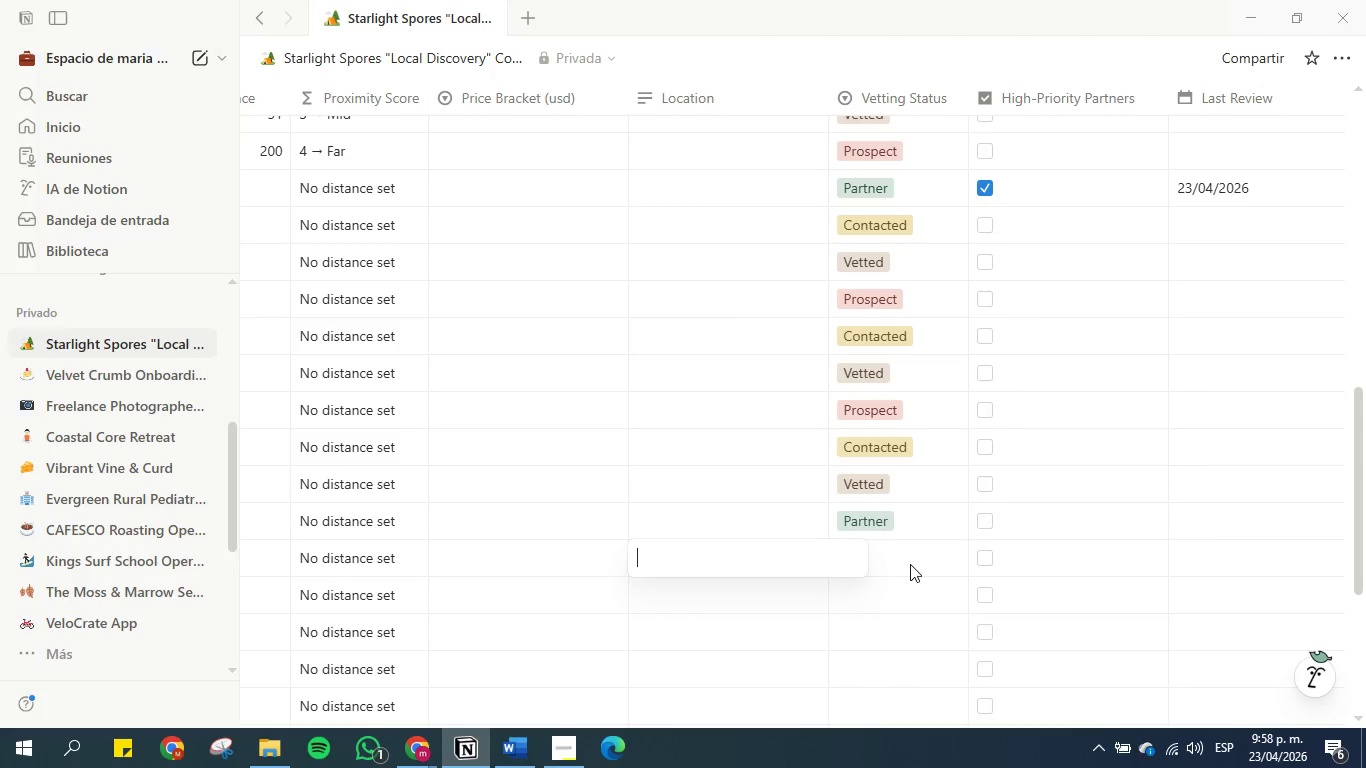 
double_click([911, 564])
 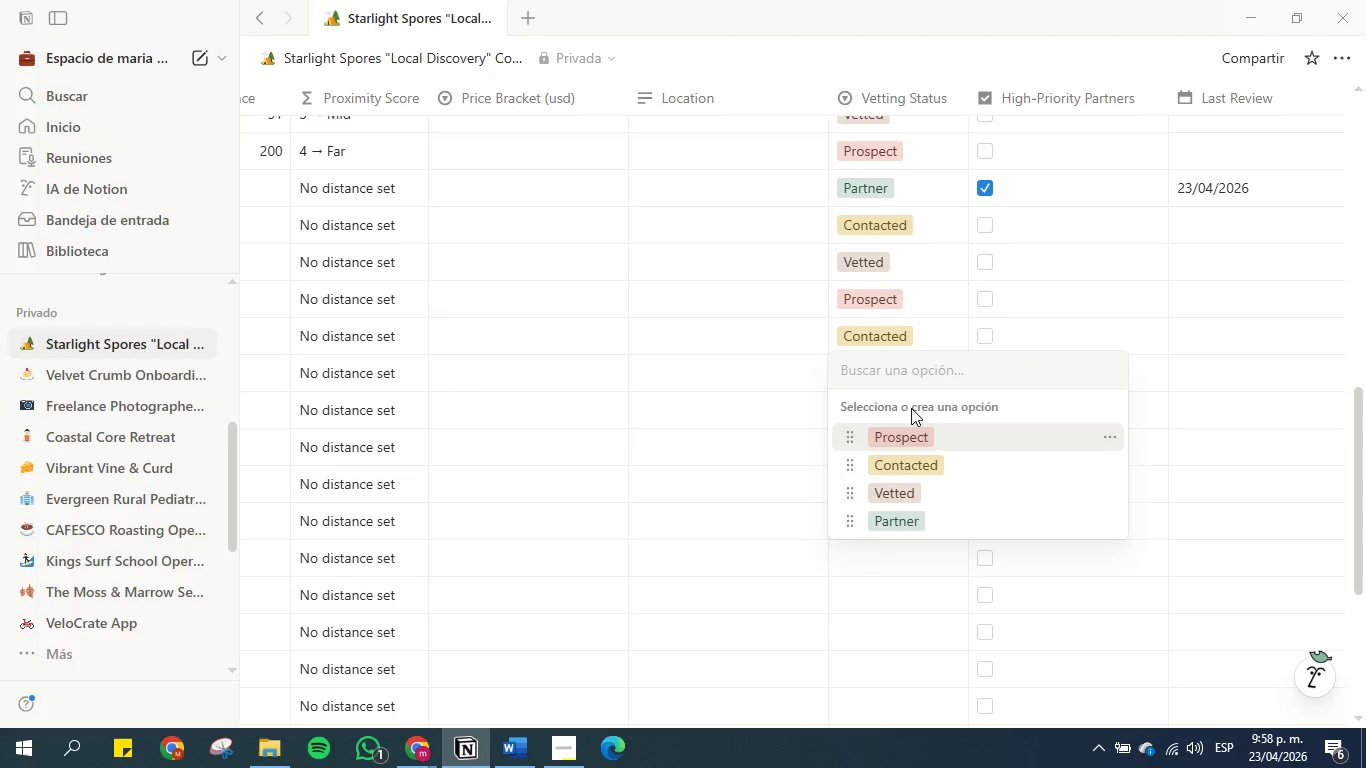 
left_click([901, 427])
 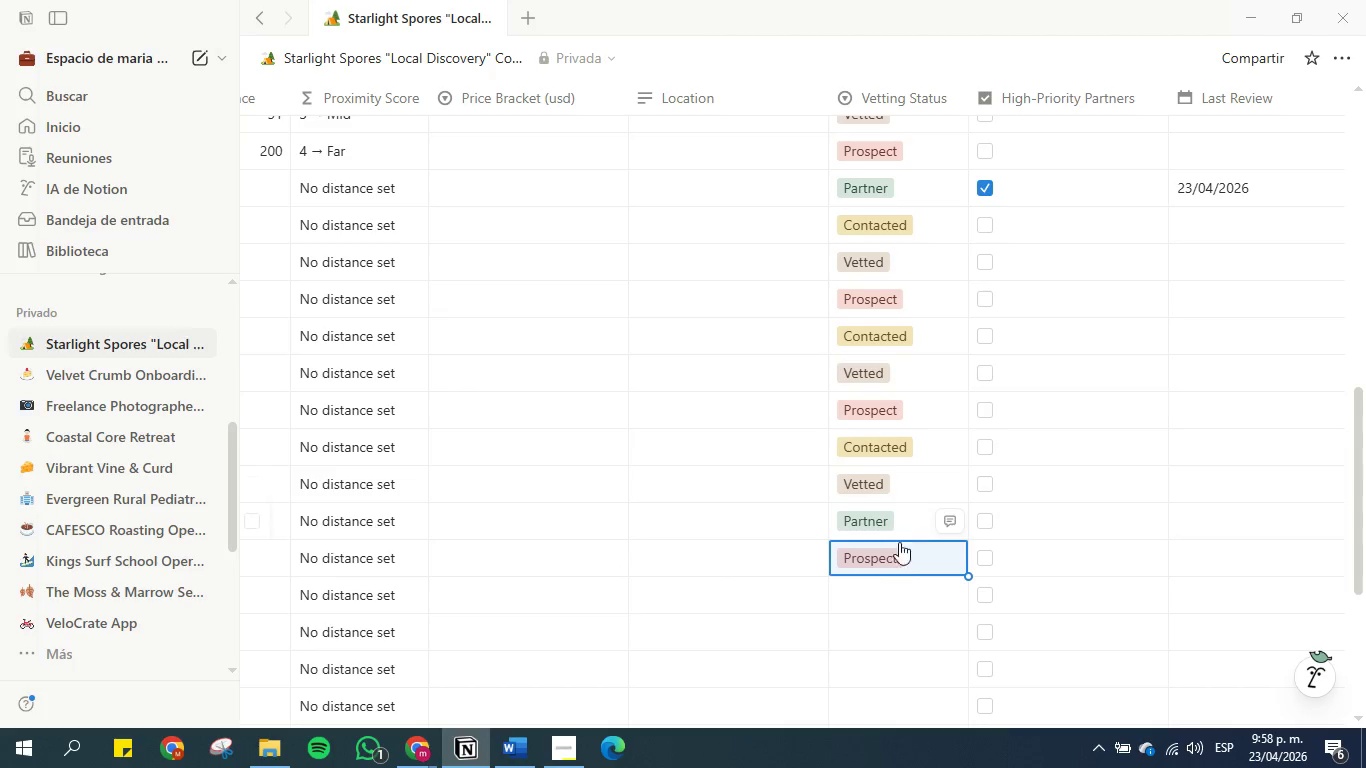 
left_click([897, 586])
 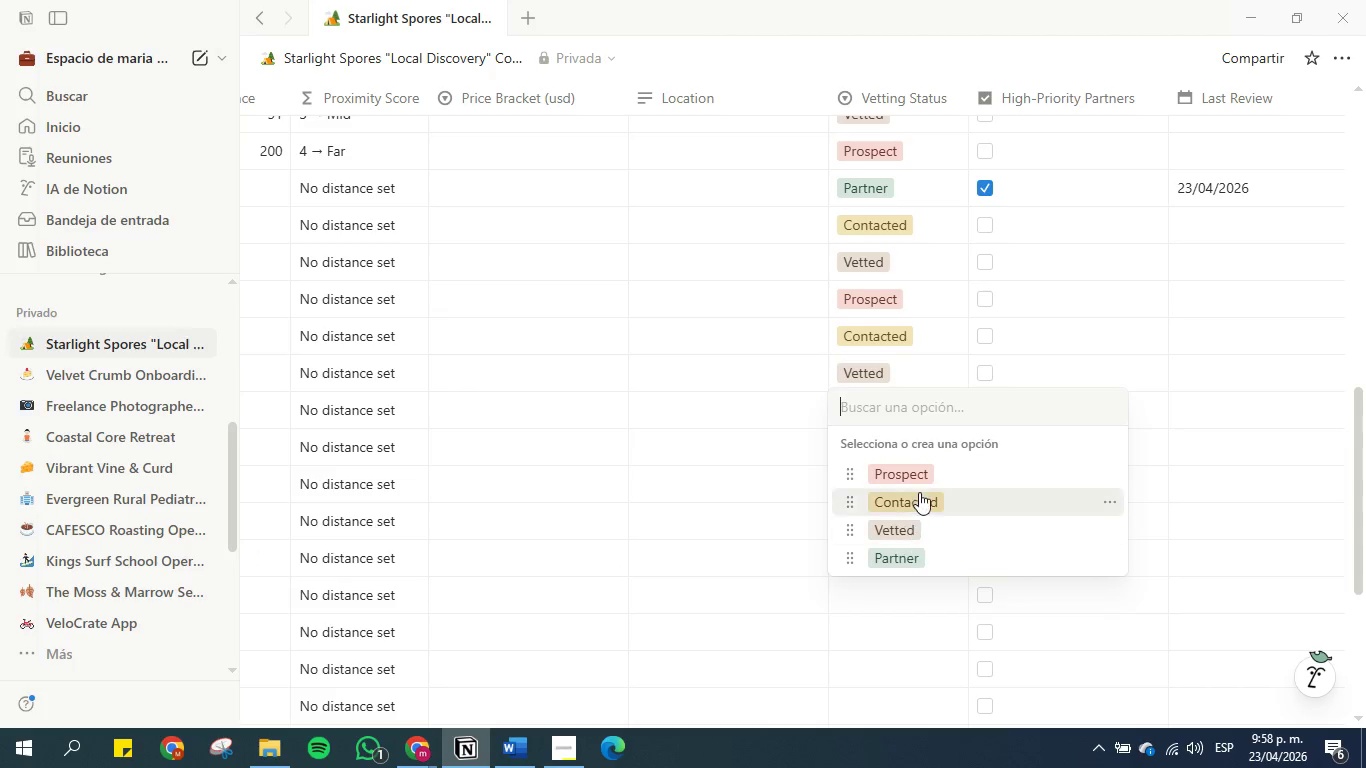 
left_click([919, 491])
 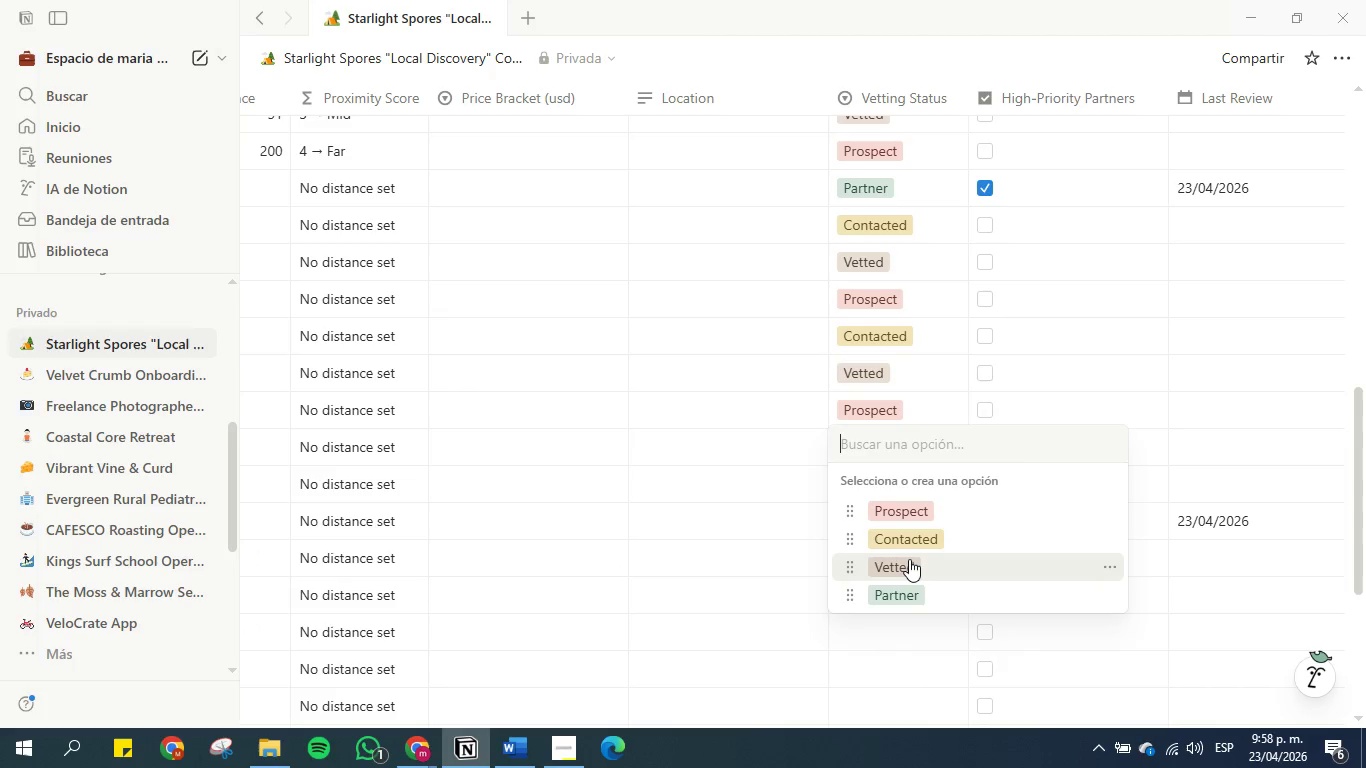 
left_click([909, 567])
 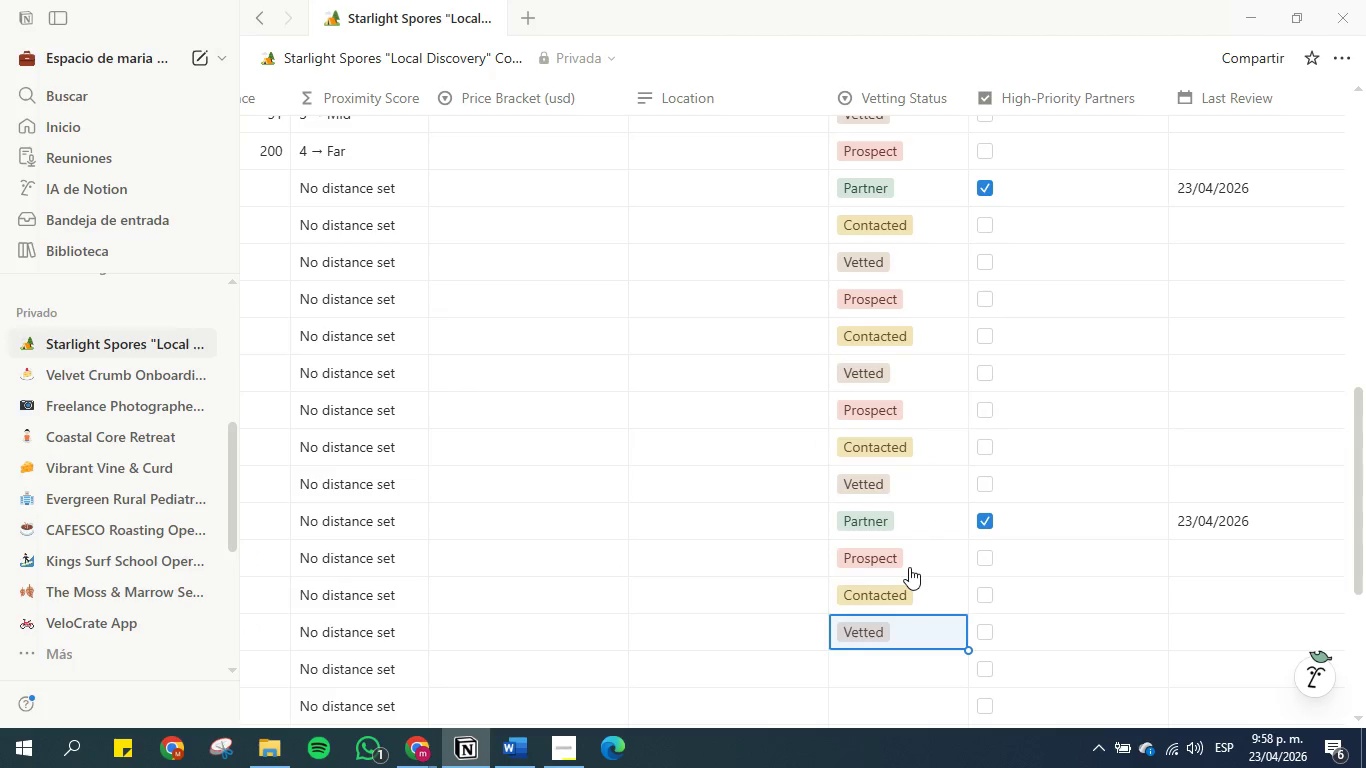 
scroll: coordinate [908, 568], scroll_direction: down, amount: 2.0
 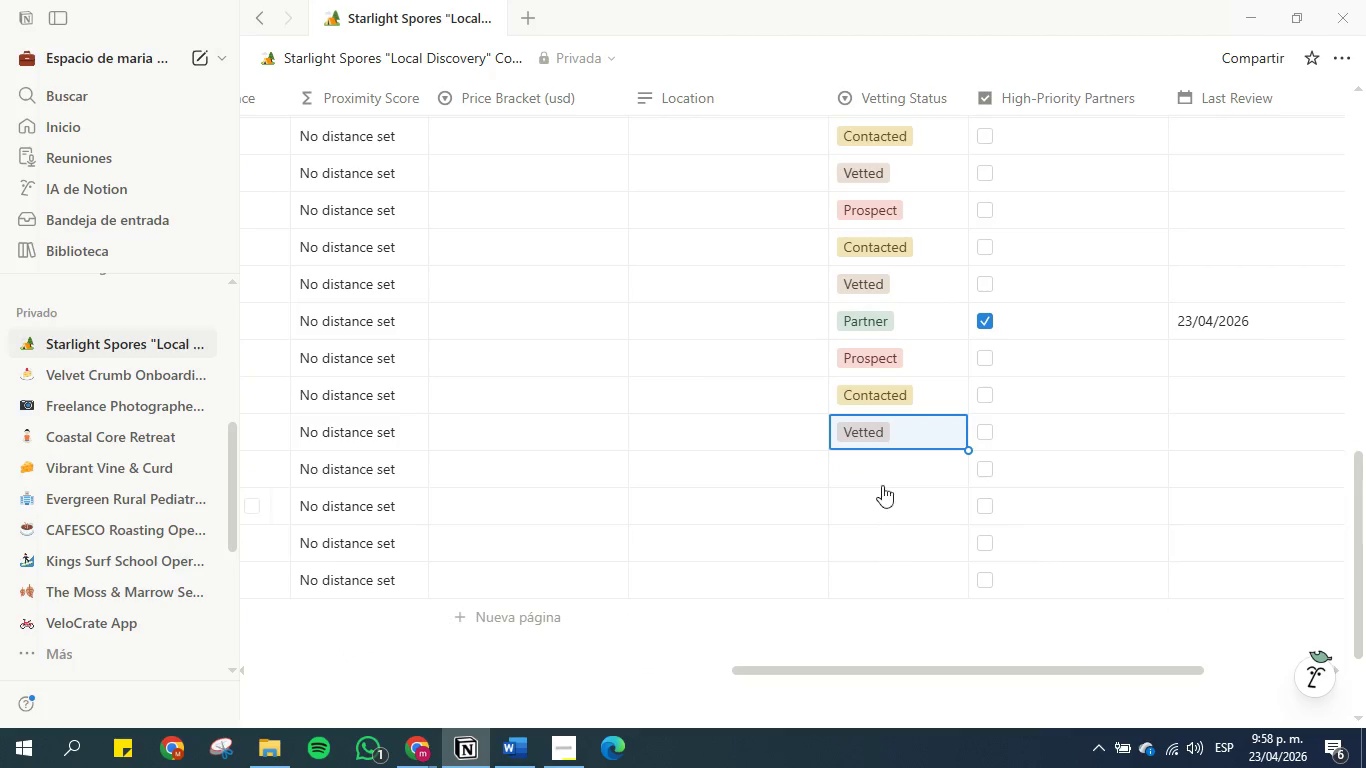 
left_click([879, 468])
 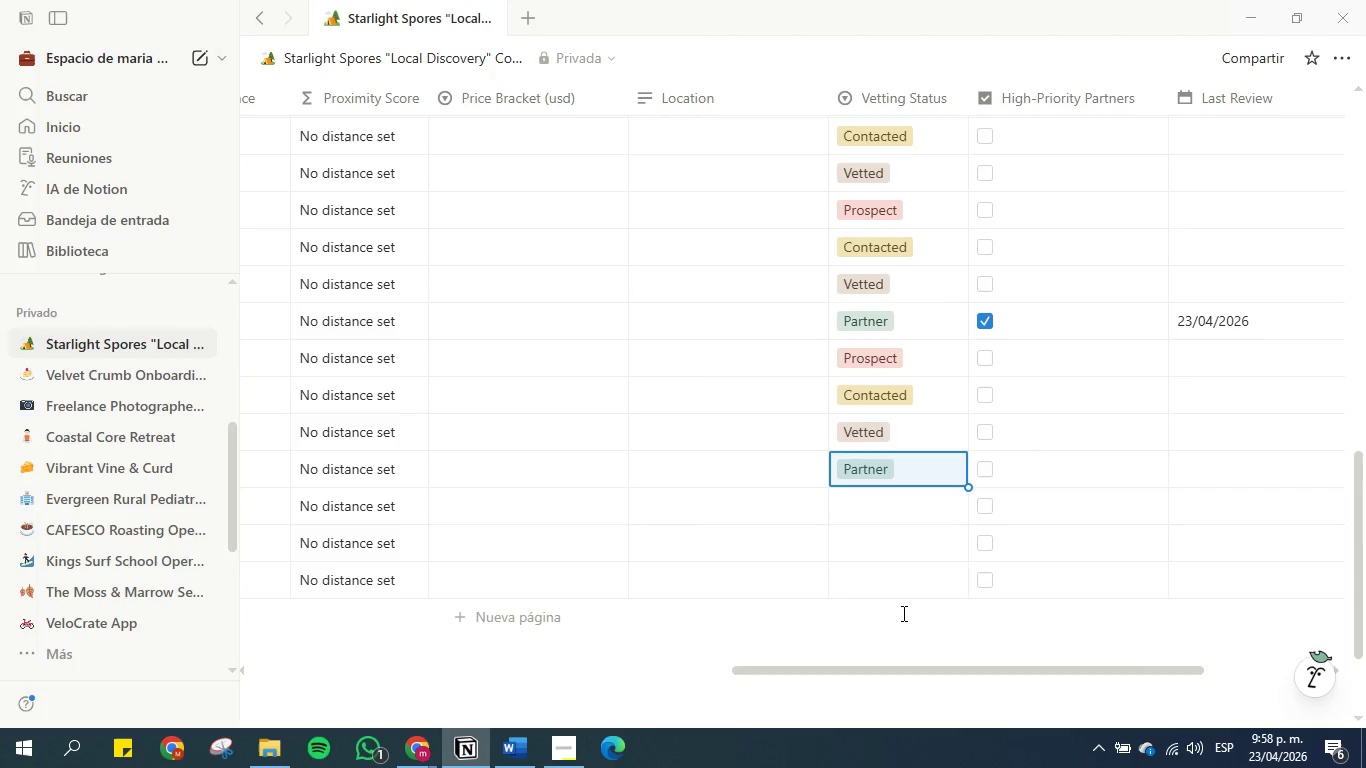 
left_click([787, 489])
 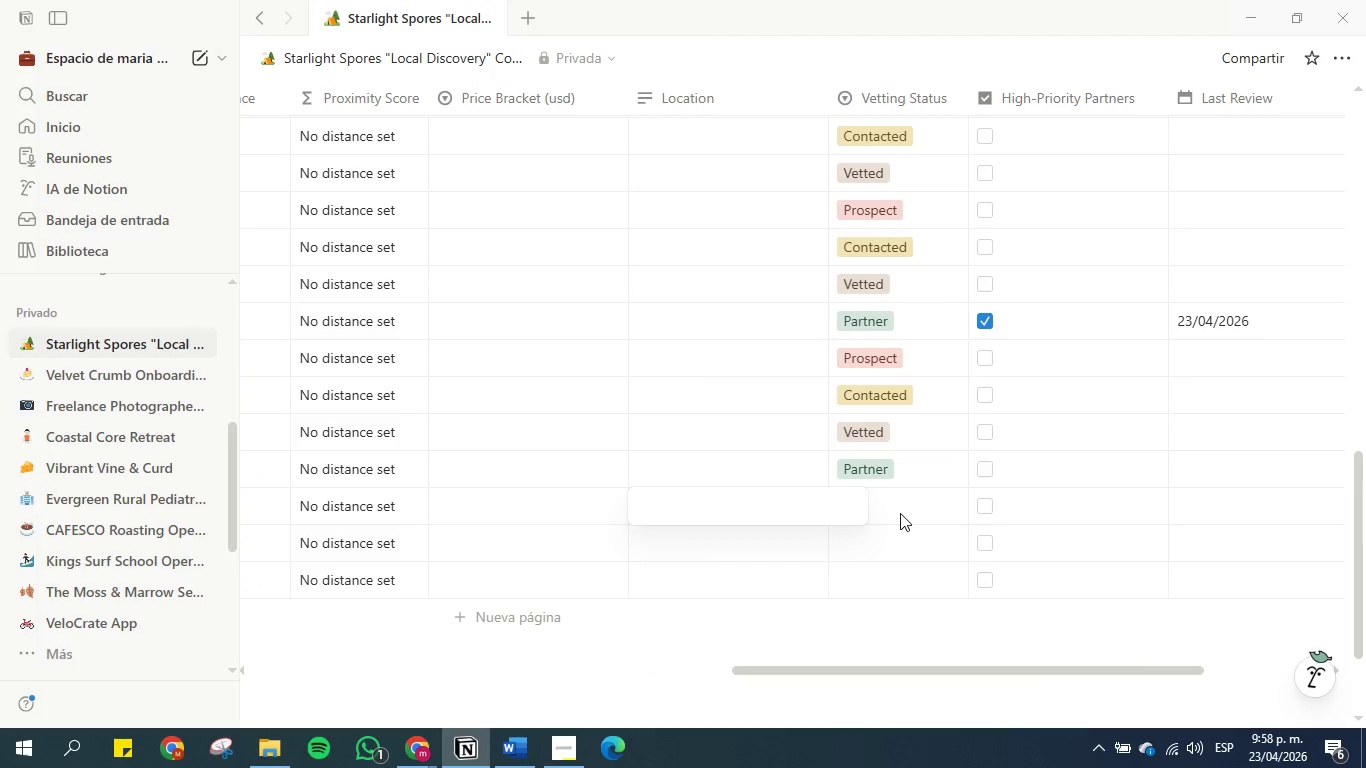 
double_click([900, 513])
 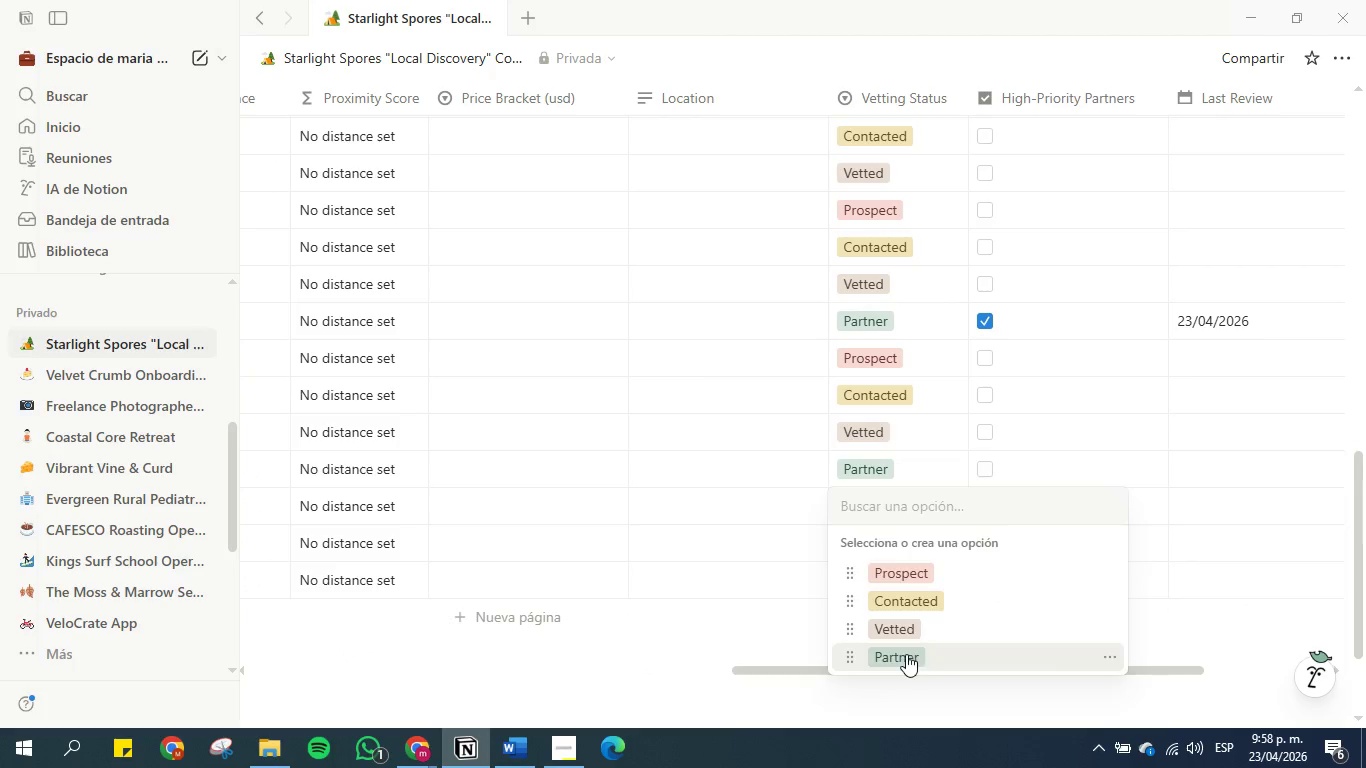 
double_click([762, 503])
 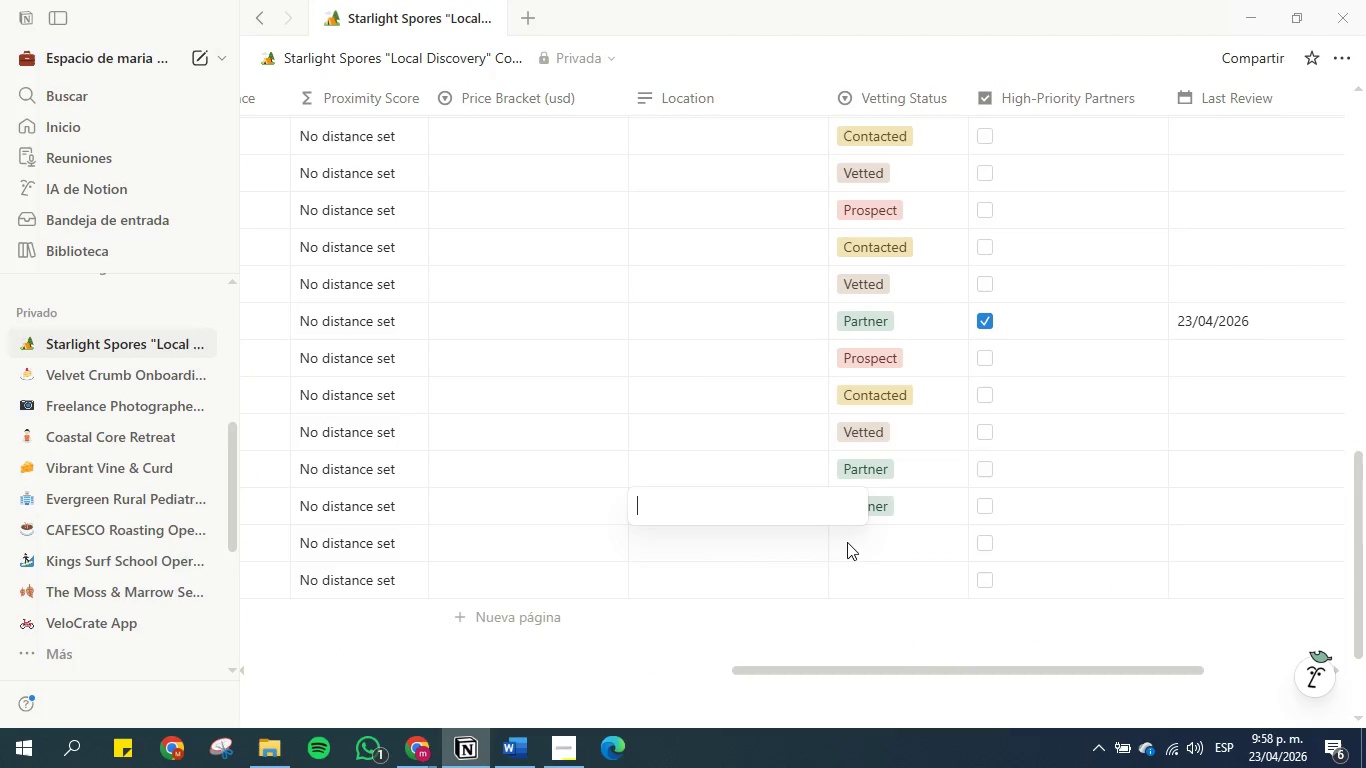 
left_click([868, 549])
 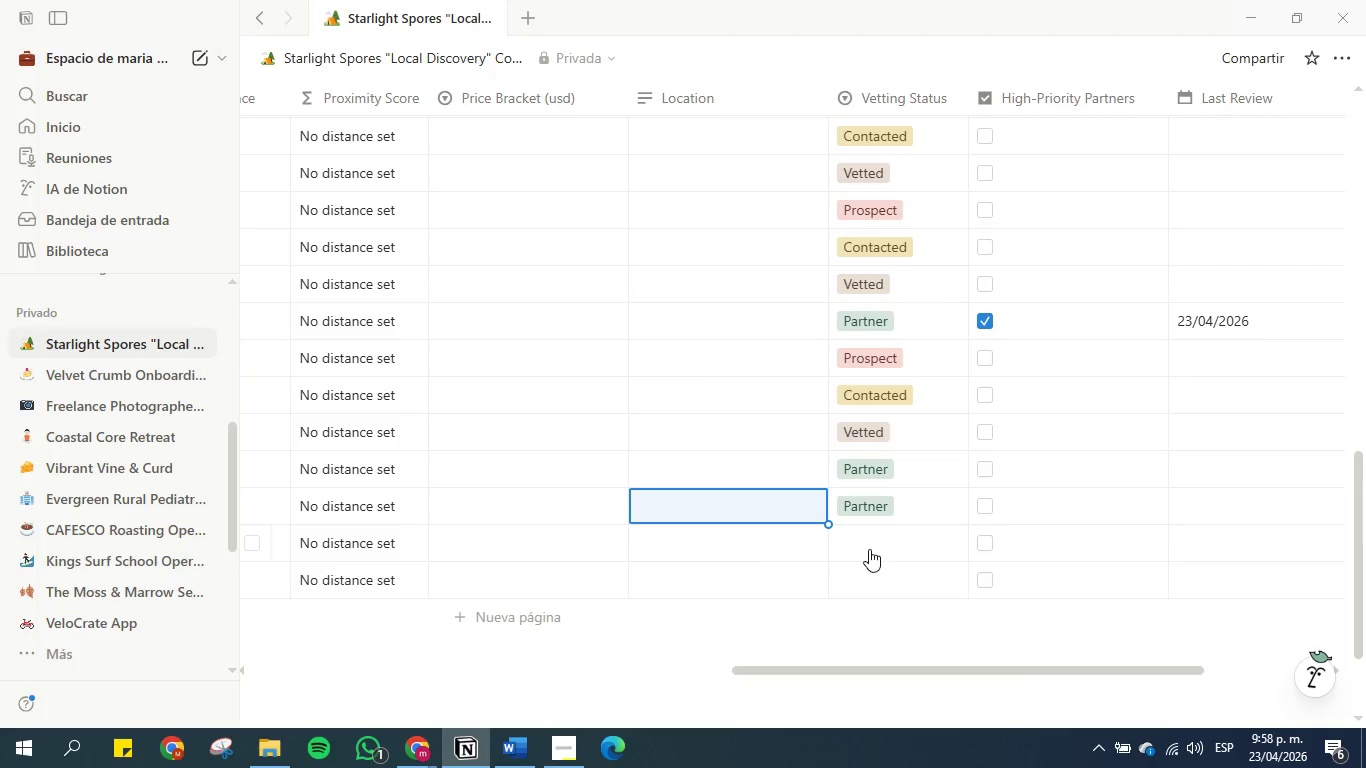 
left_click([869, 549])
 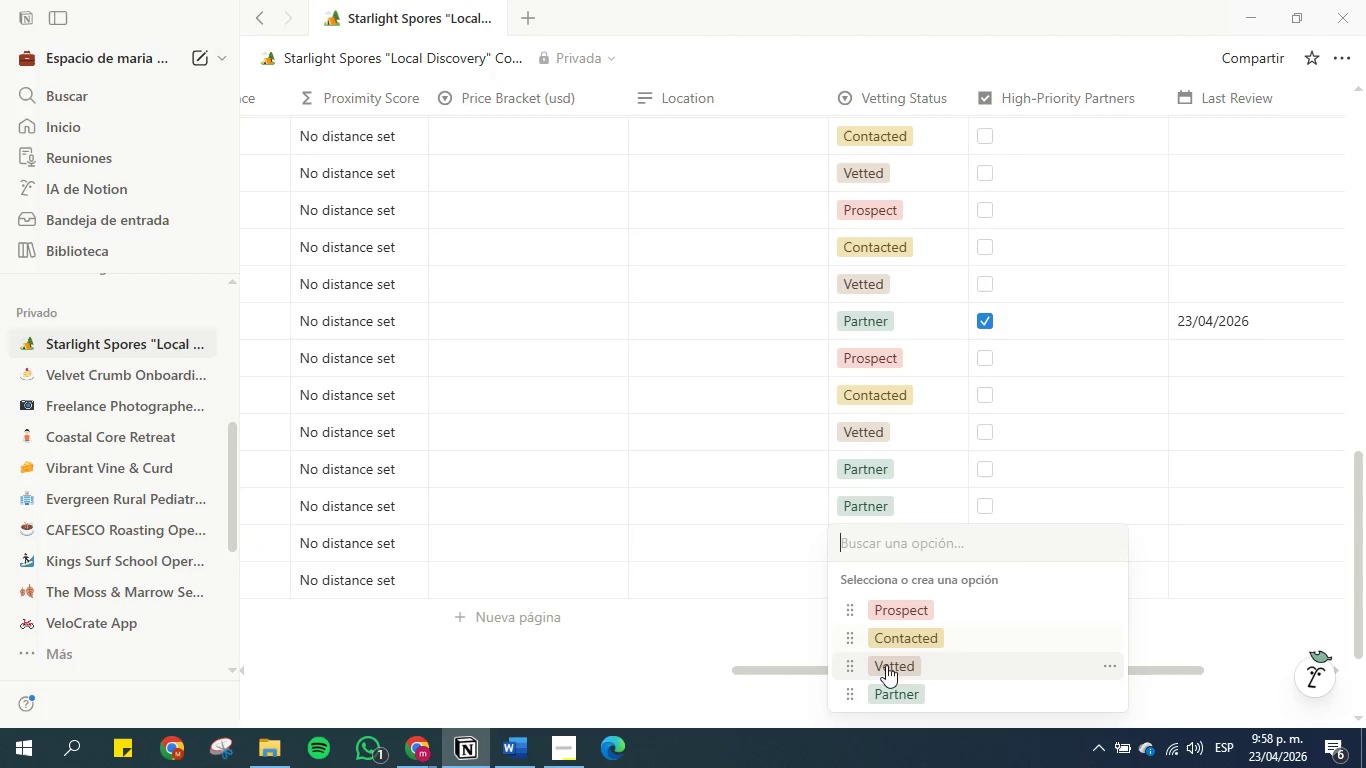 
left_click([886, 678])
 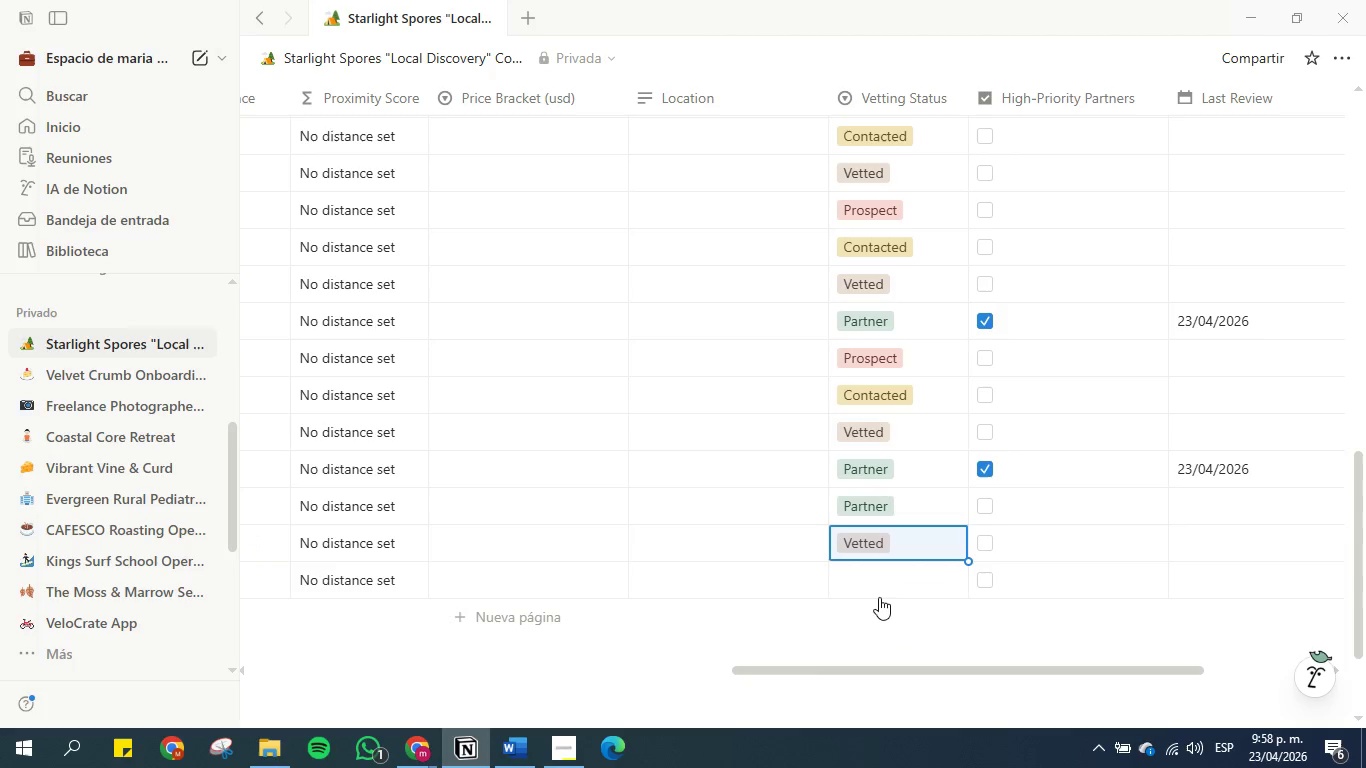 
left_click([874, 584])
 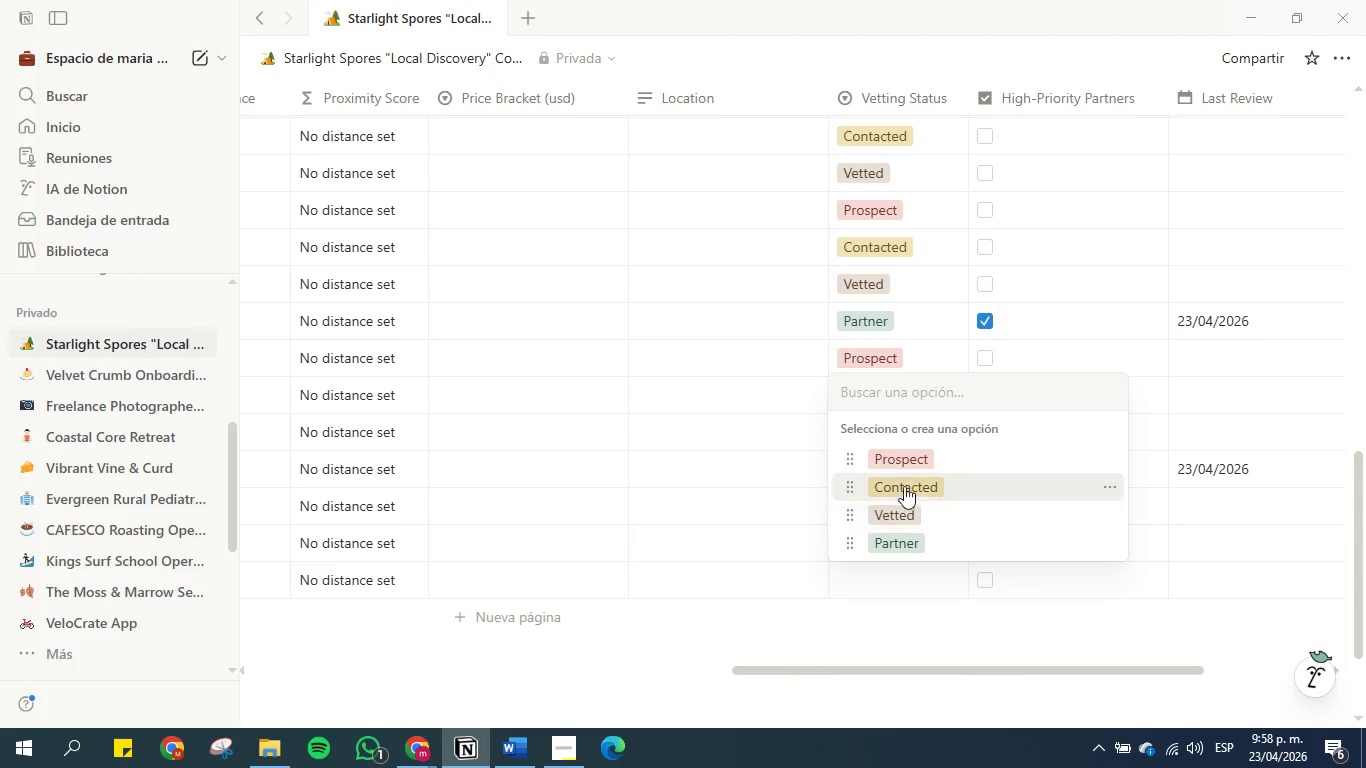 
left_click([915, 455])
 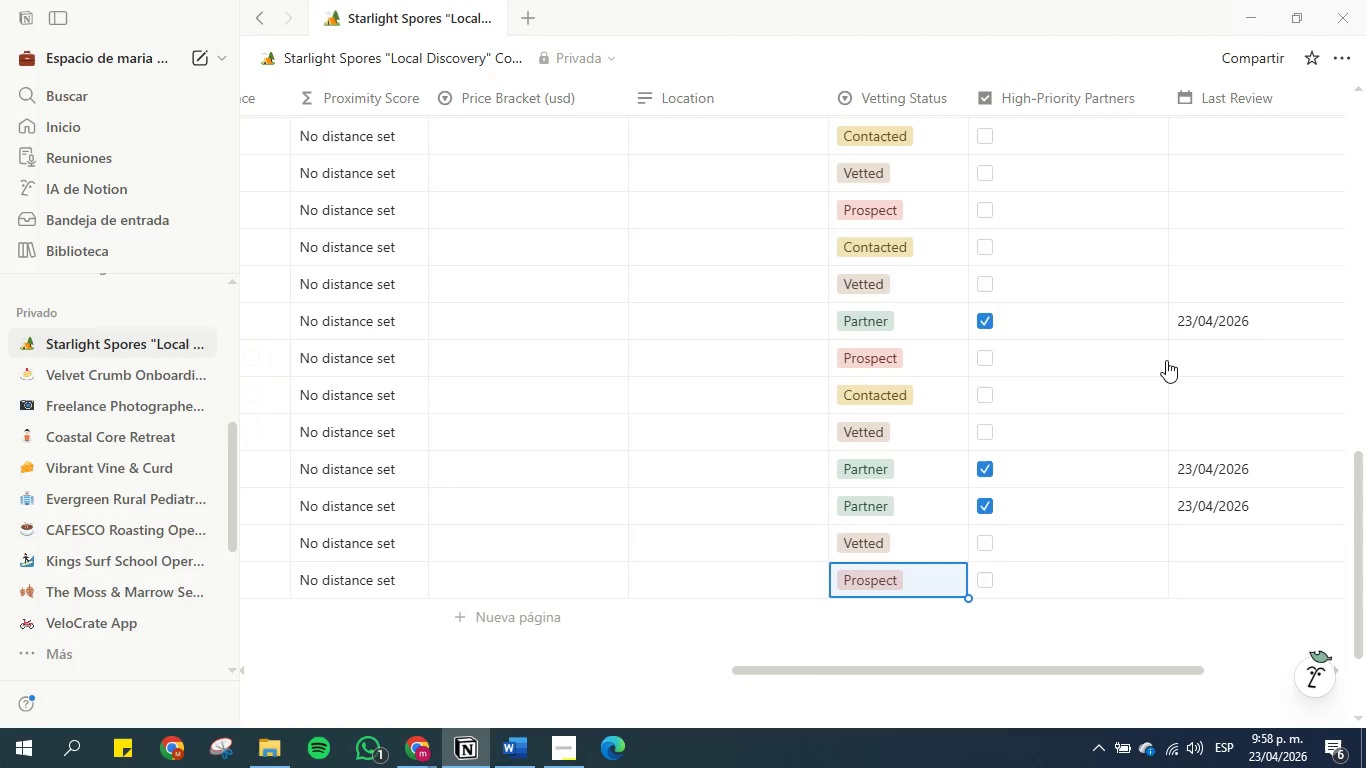 
scroll: coordinate [1197, 306], scroll_direction: up, amount: 4.0
 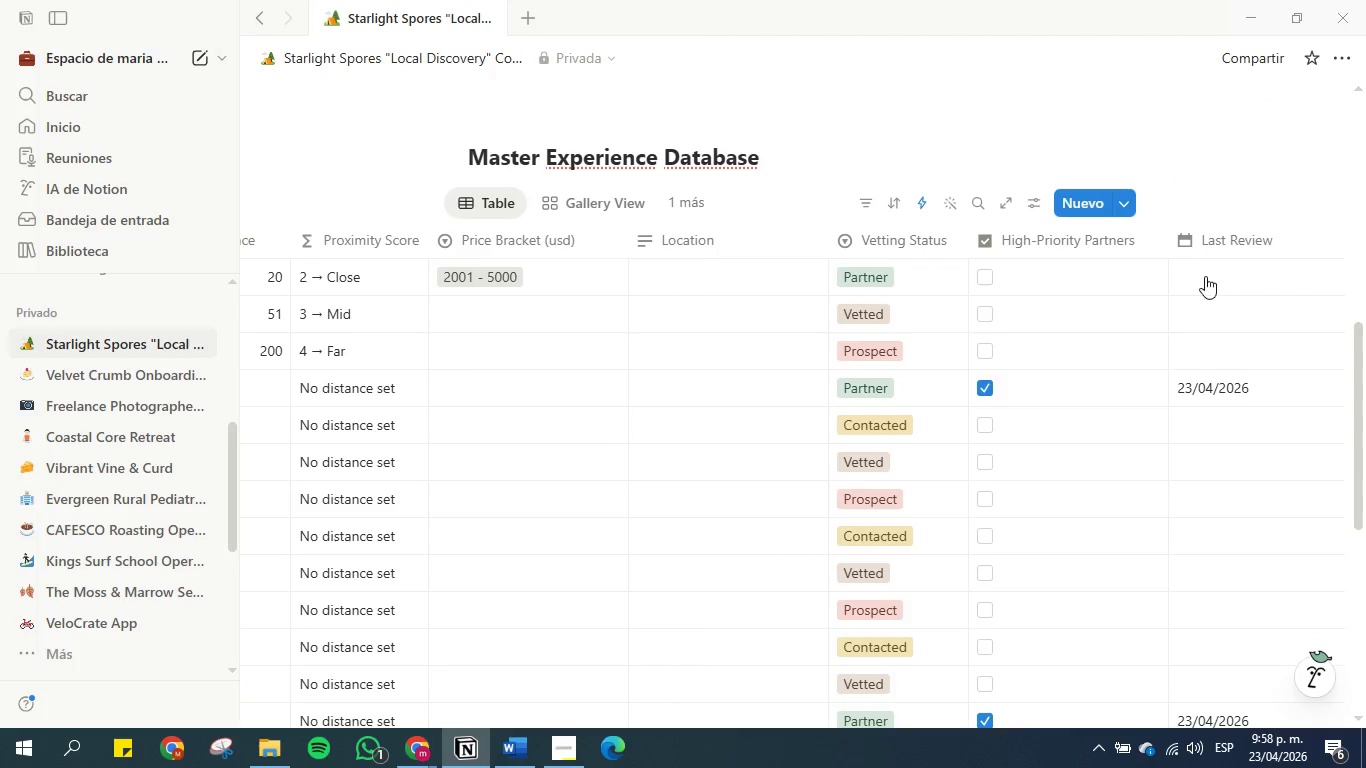 
left_click([1206, 273])
 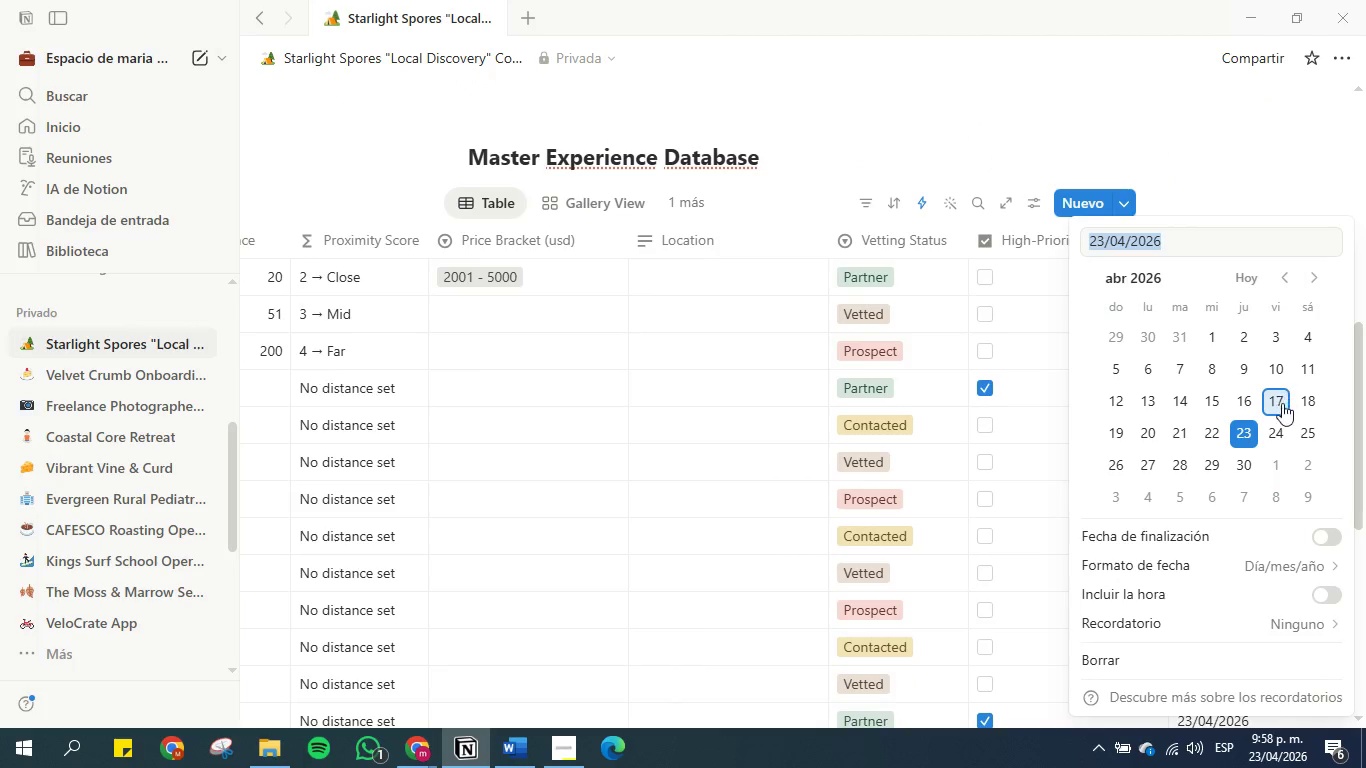 
left_click([1148, 425])
 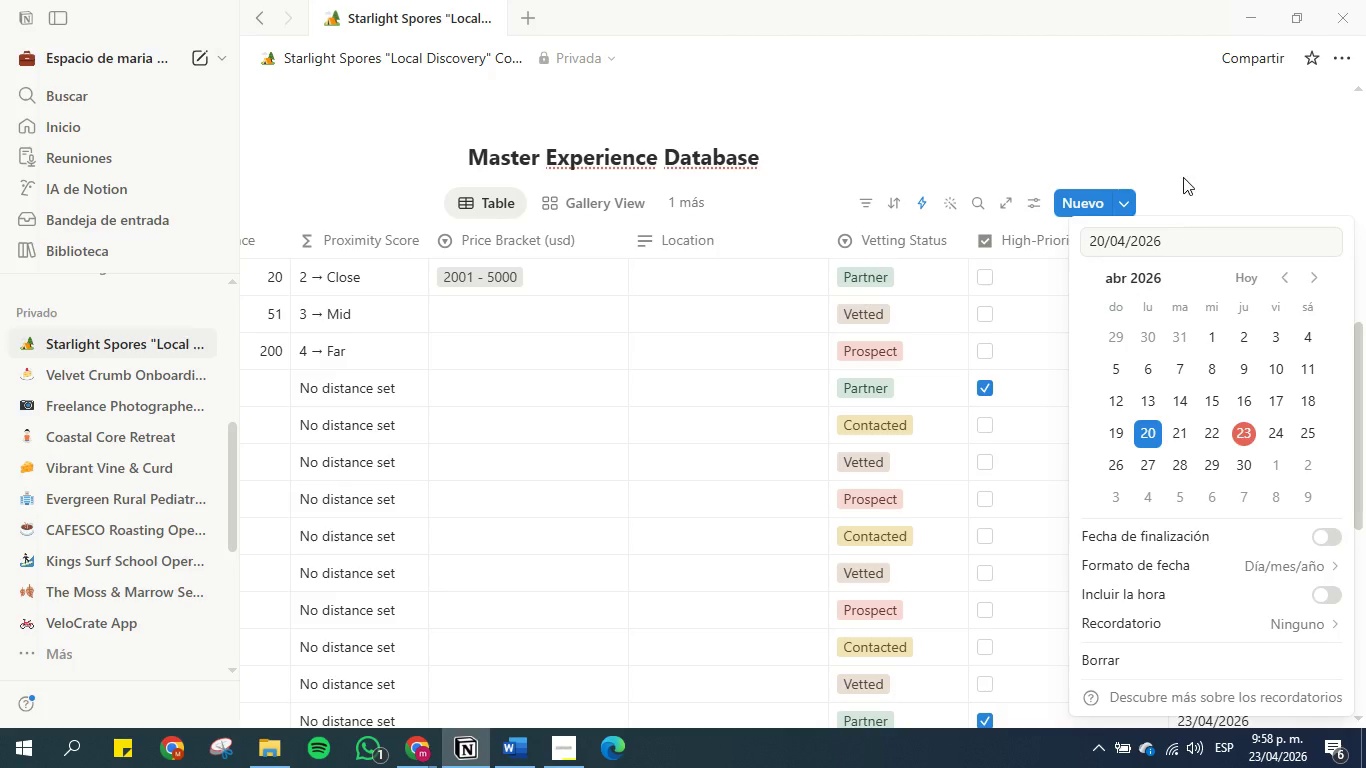 
left_click([1183, 170])
 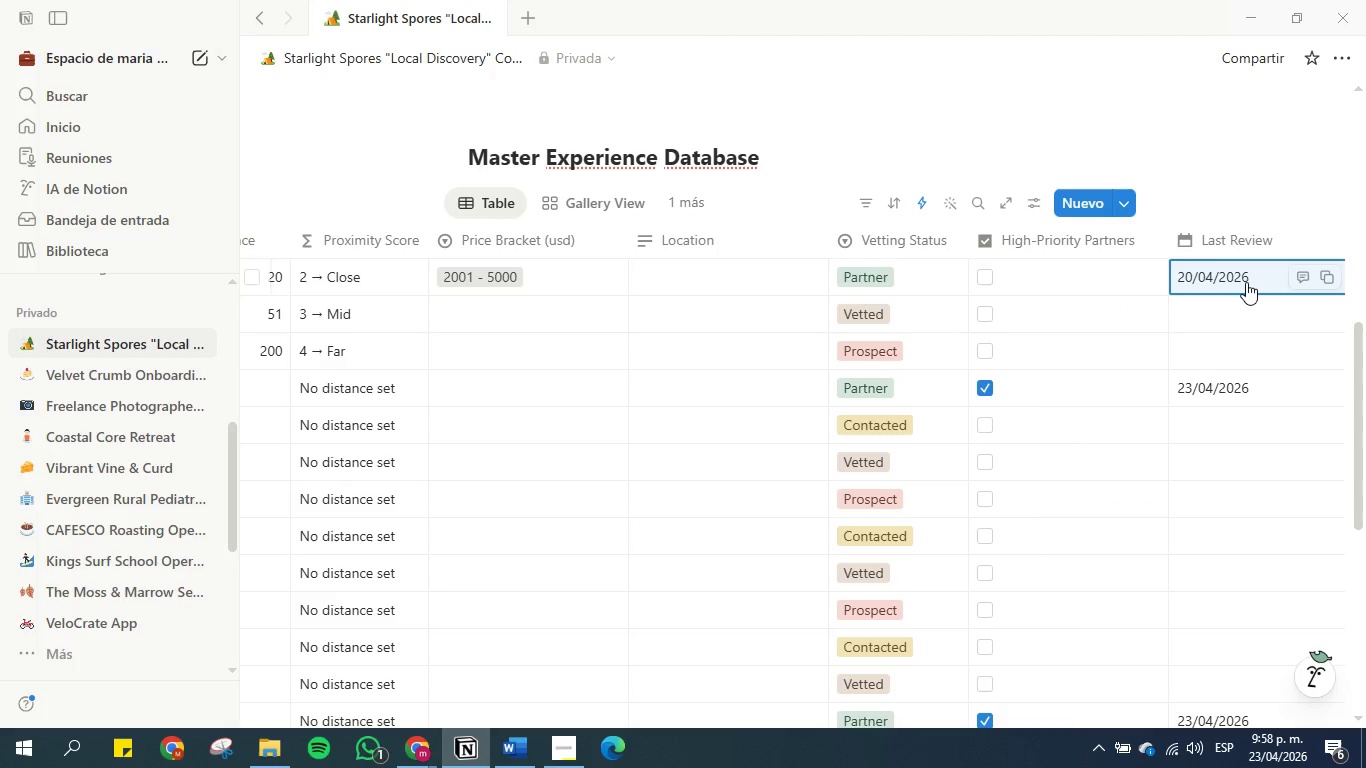 
key(Control+C)
 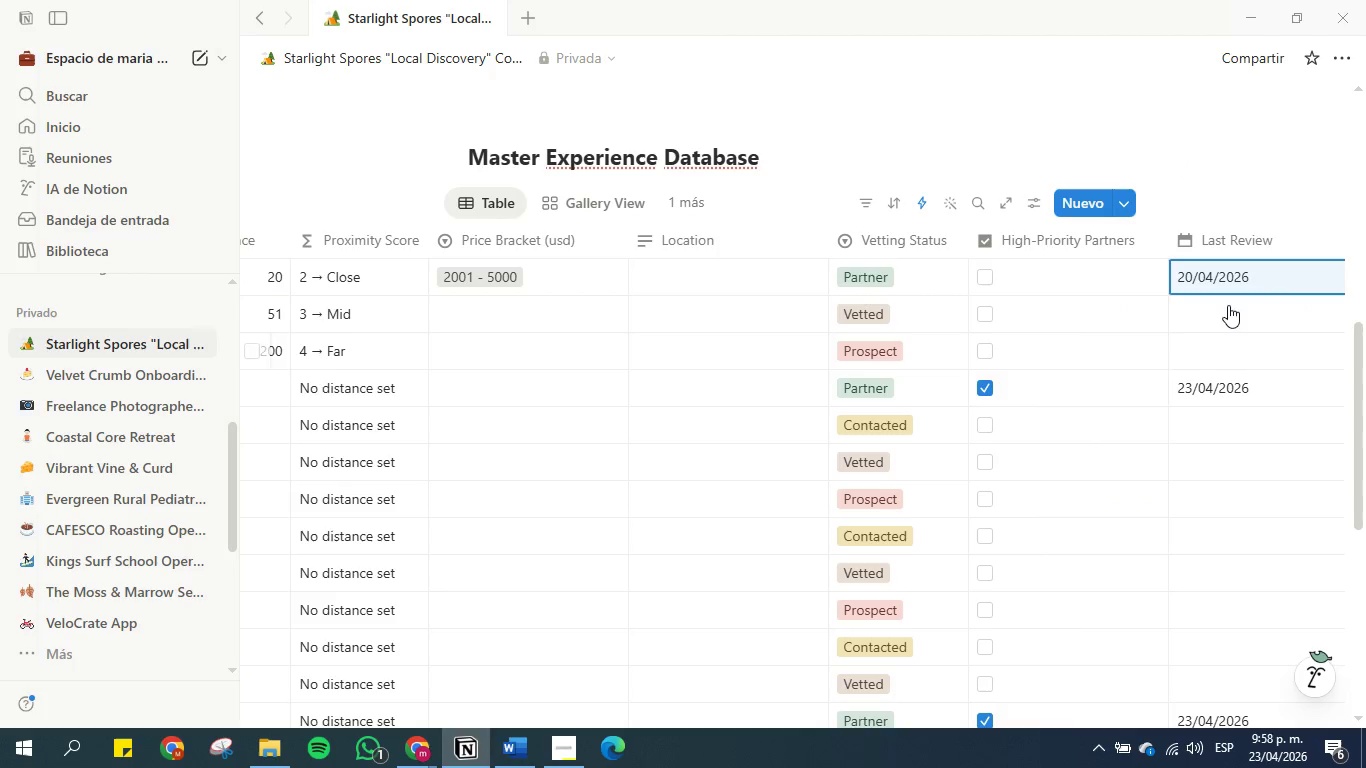 
left_click([1223, 299])
 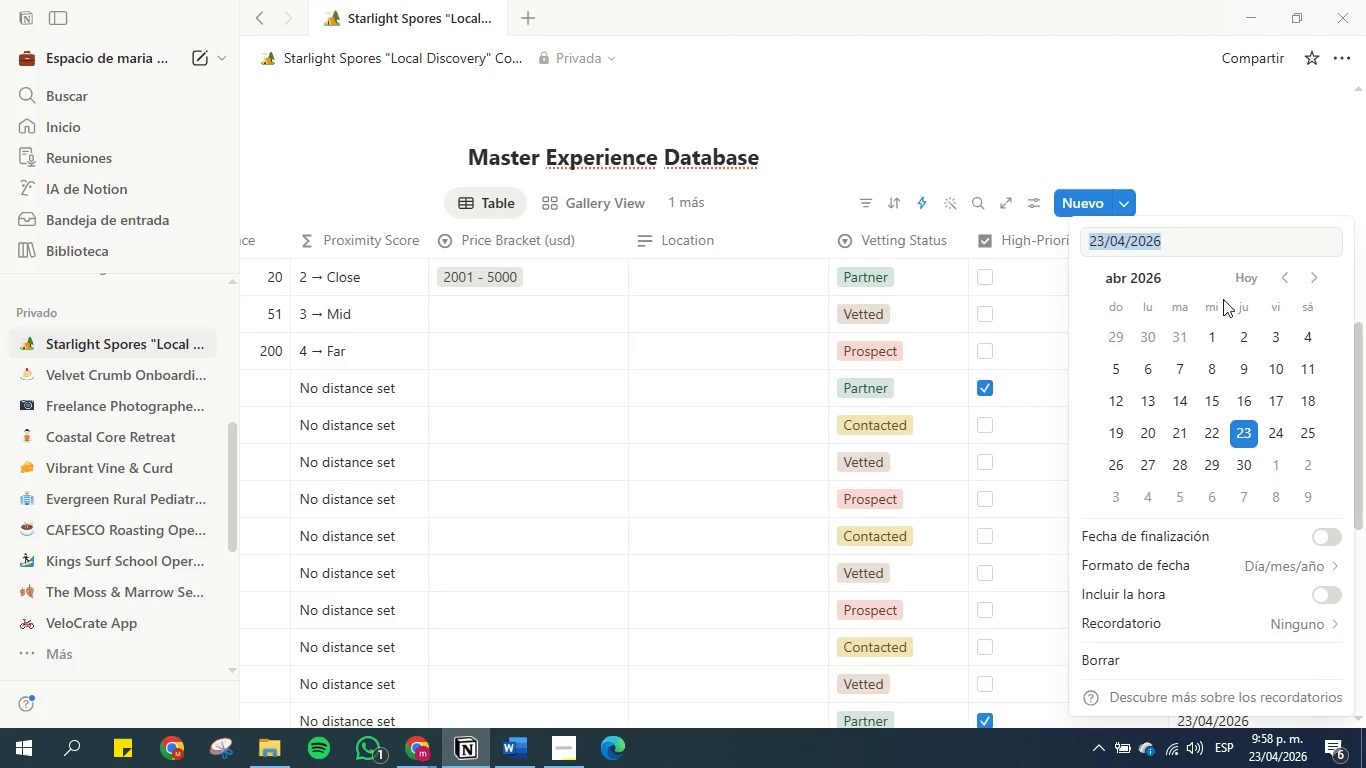 
left_click([1289, 107])
 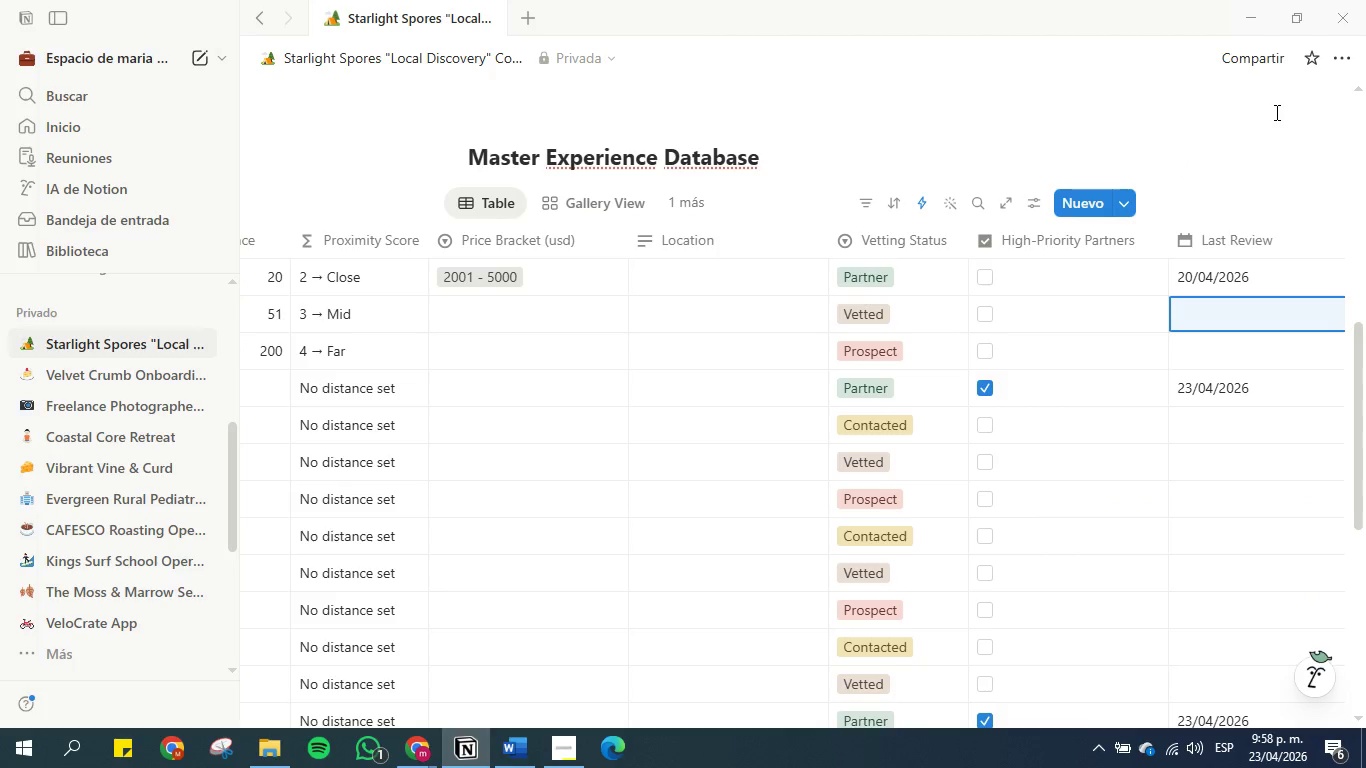 
key(Control+V)
 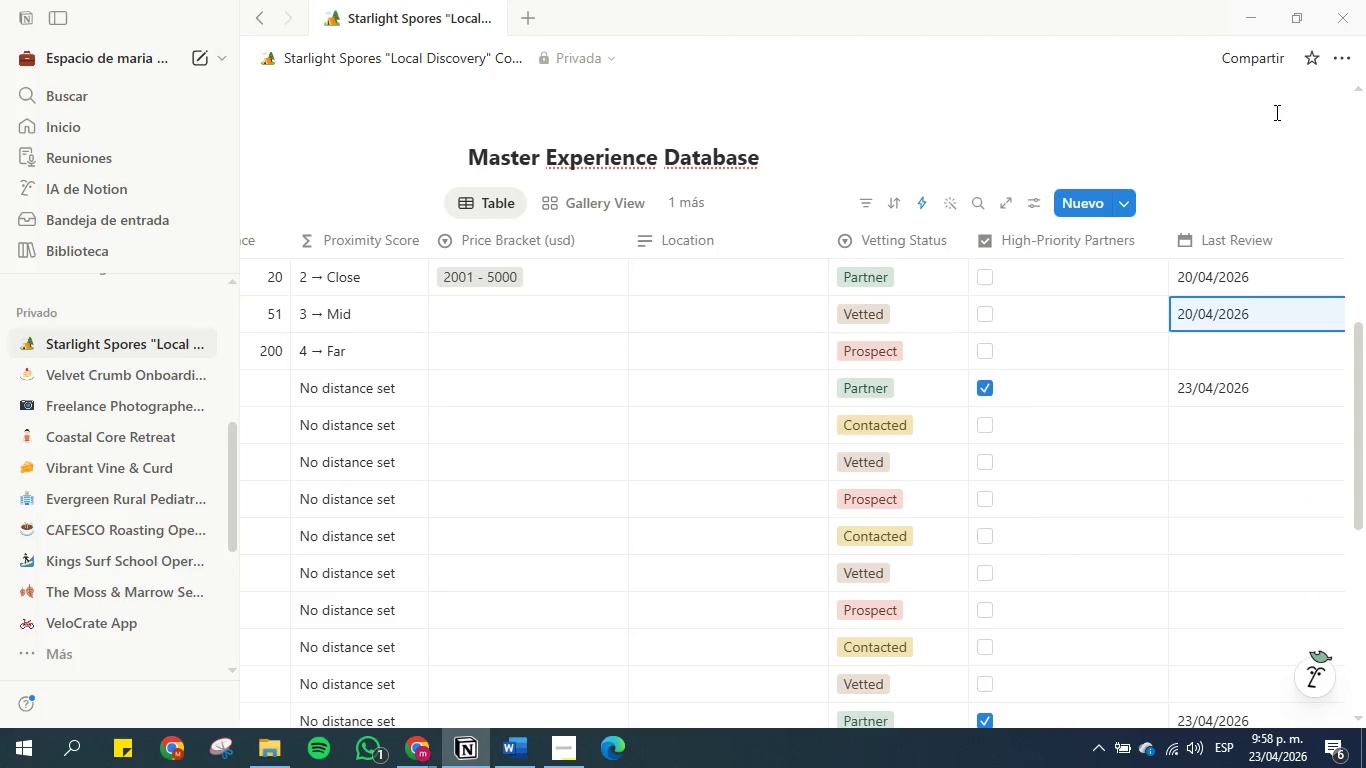 
key(ArrowDown)
 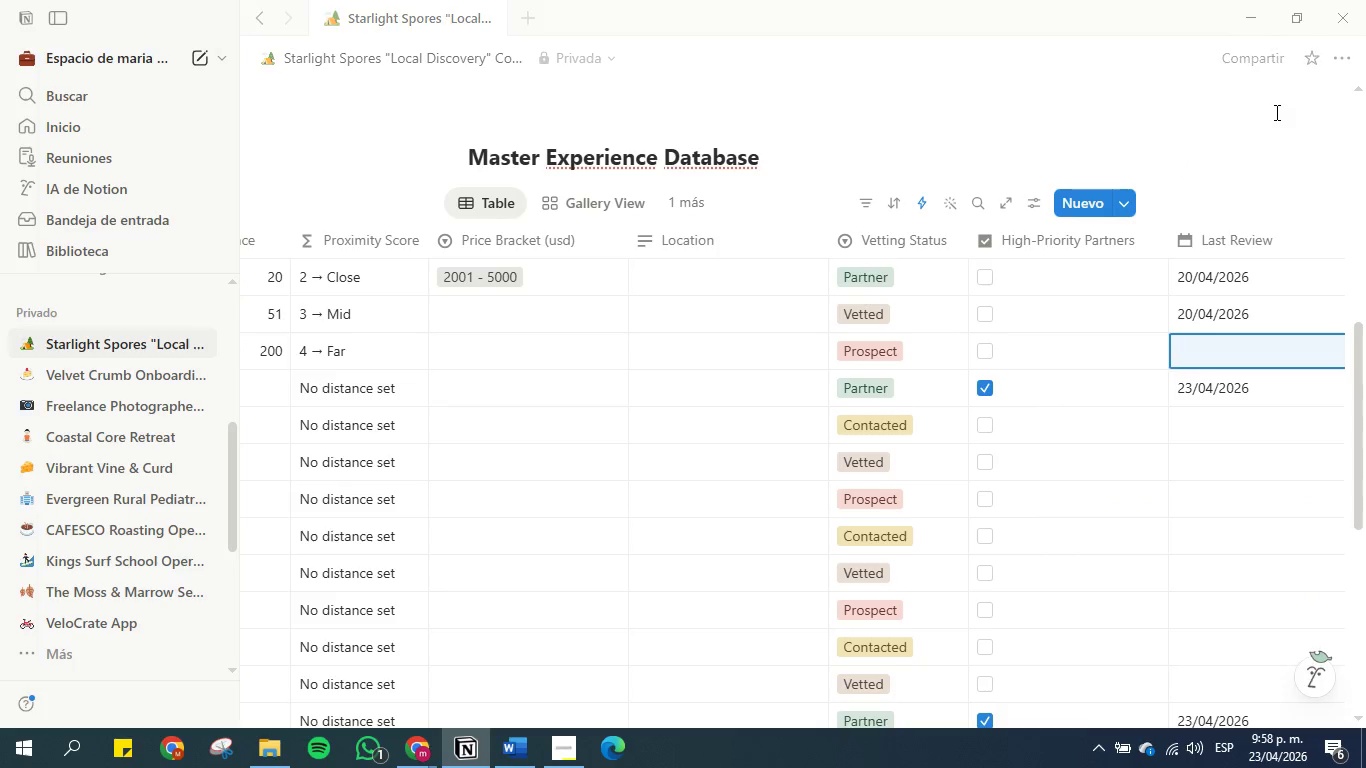 
key(Control+V)
 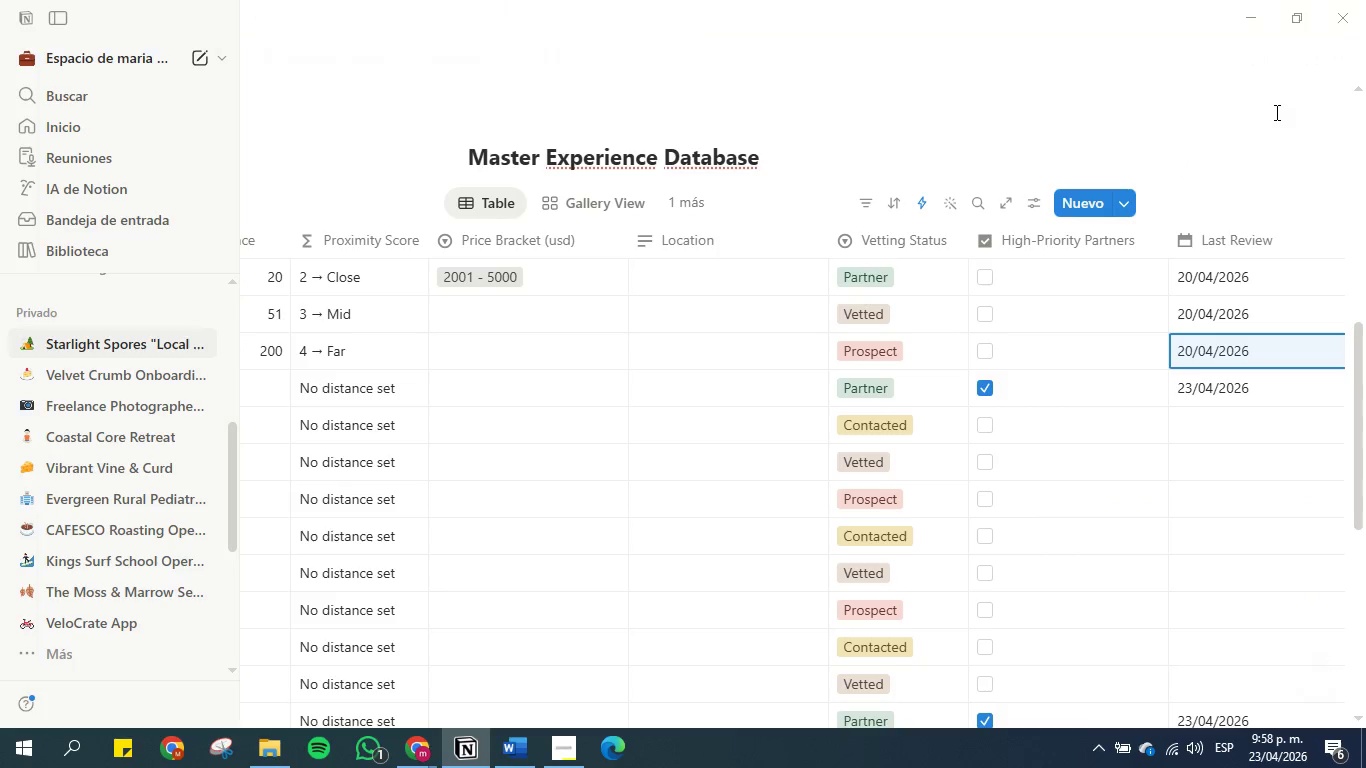 
key(ArrowDown)
 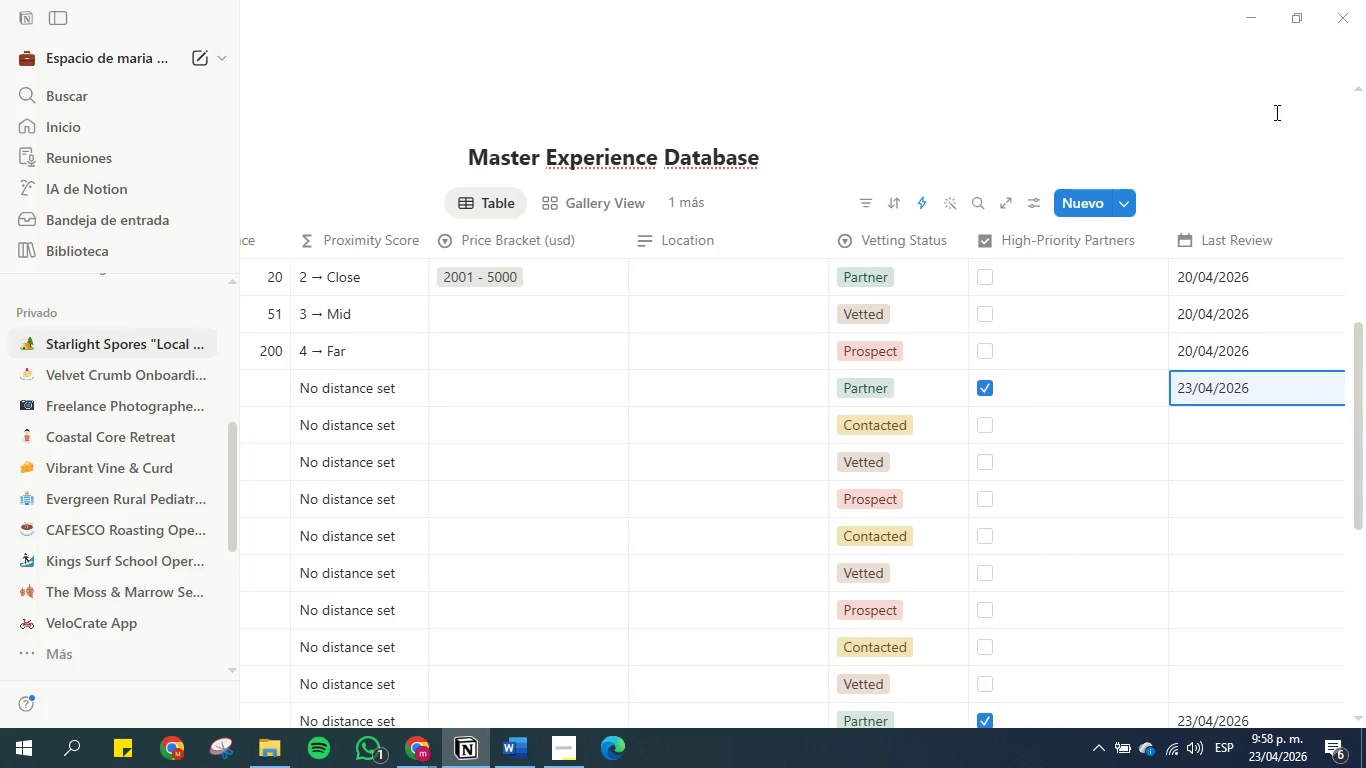 
key(ArrowDown)
 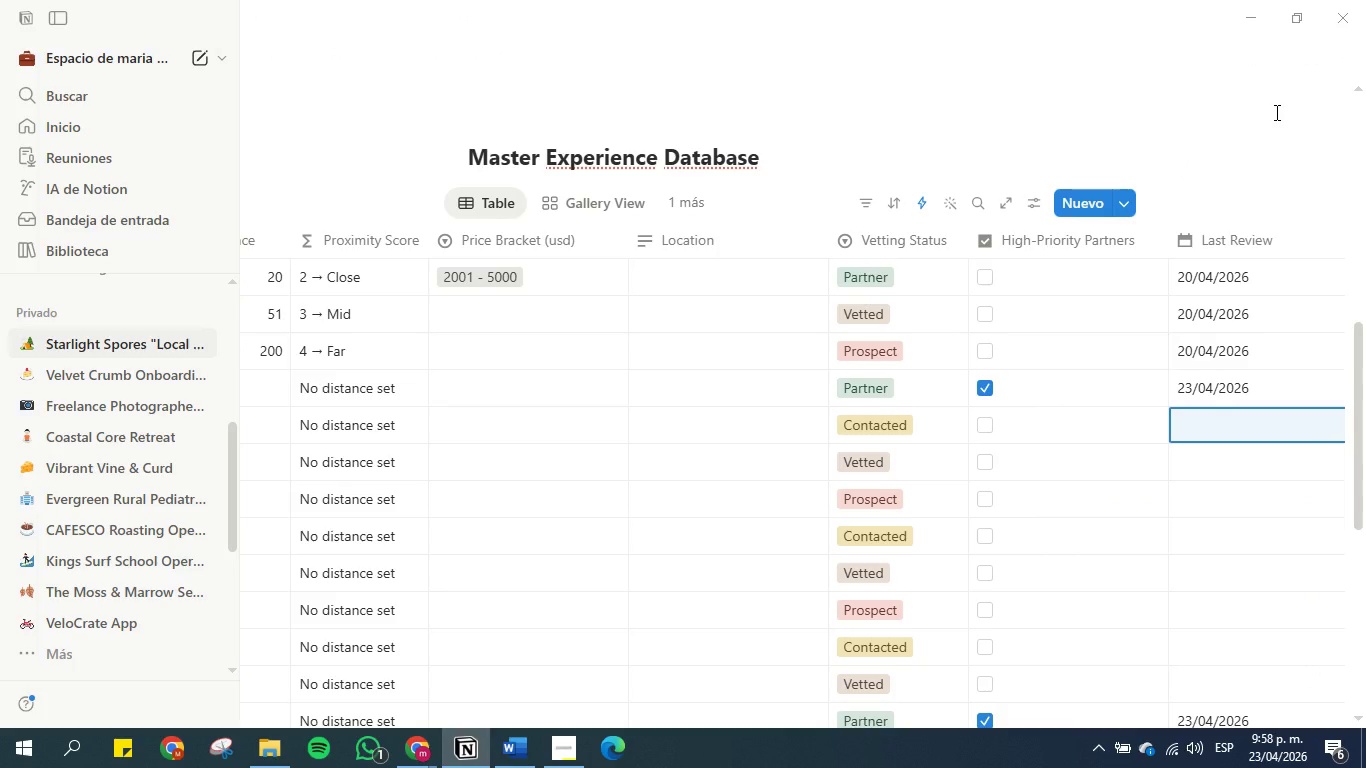 
key(Control+V)
 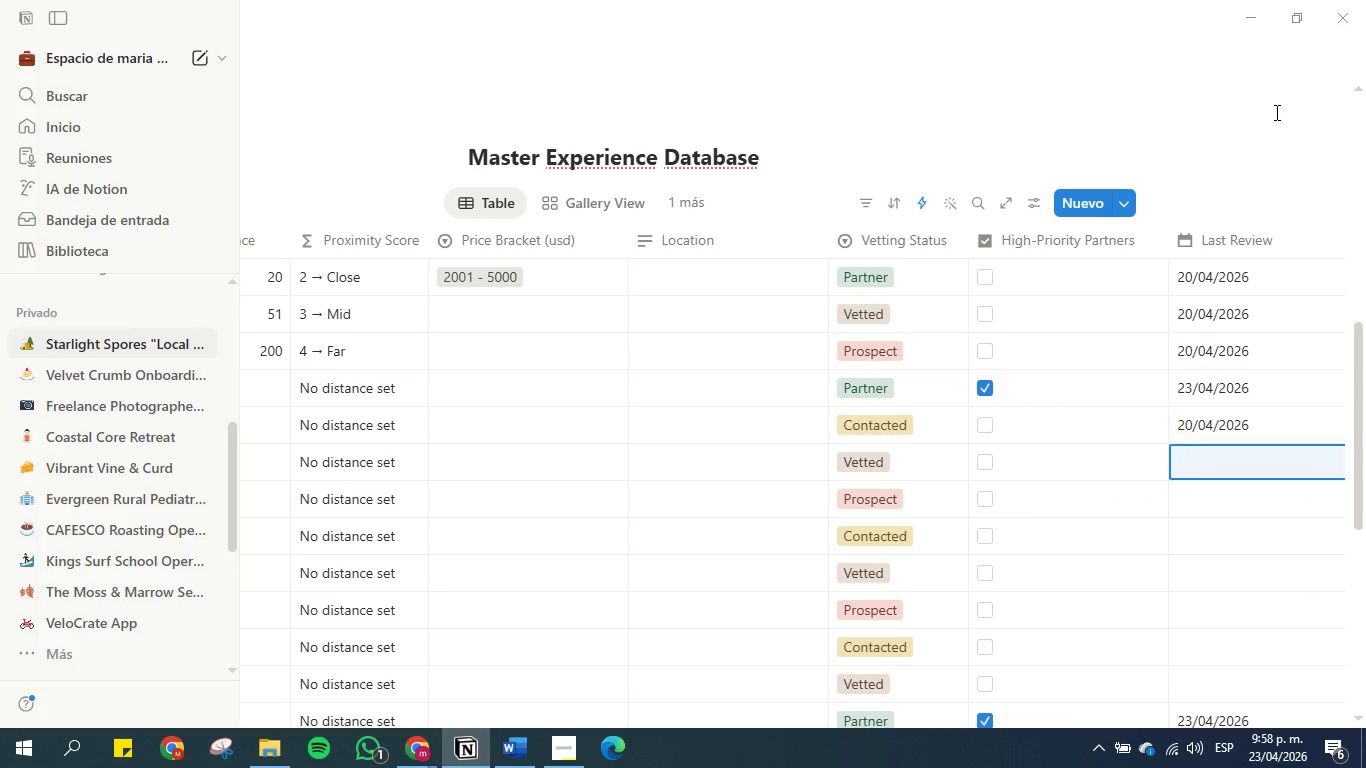 
key(ArrowDown)
 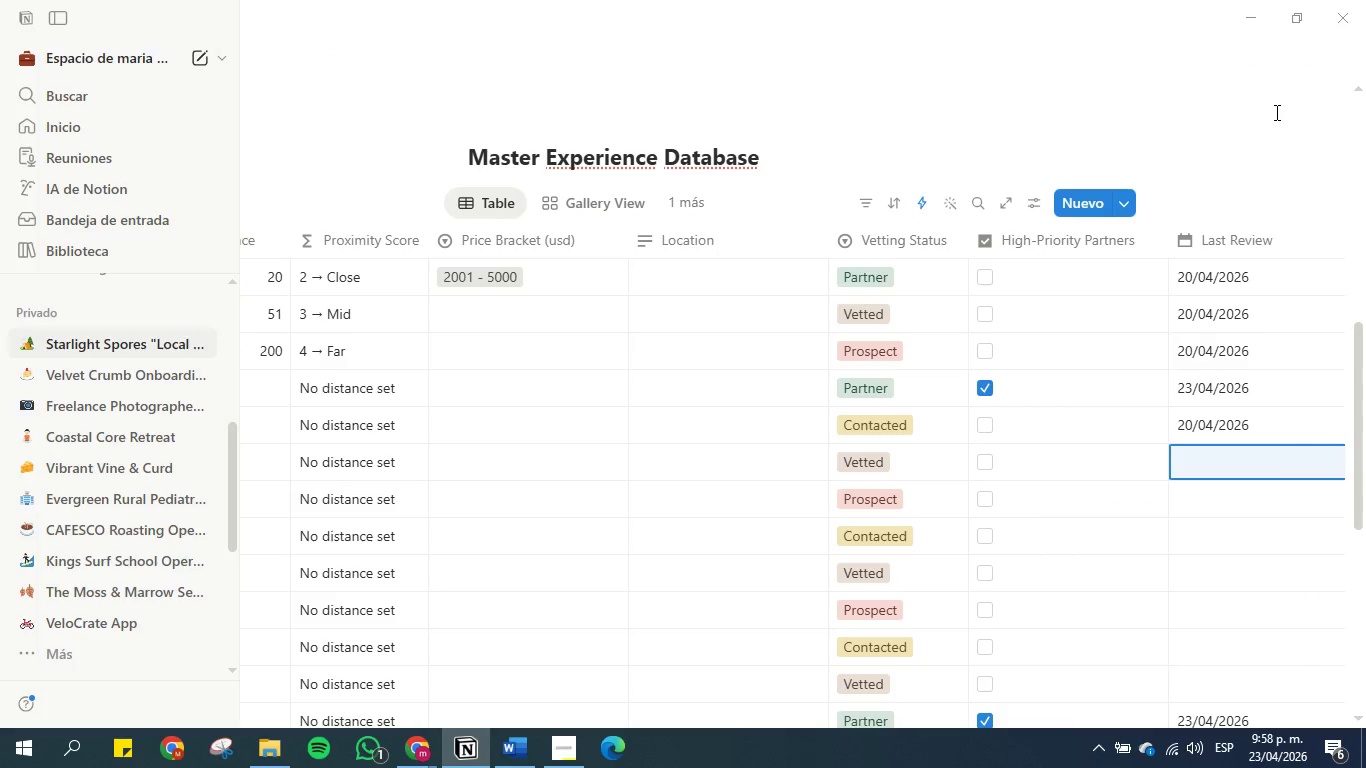 
key(Control+V)
 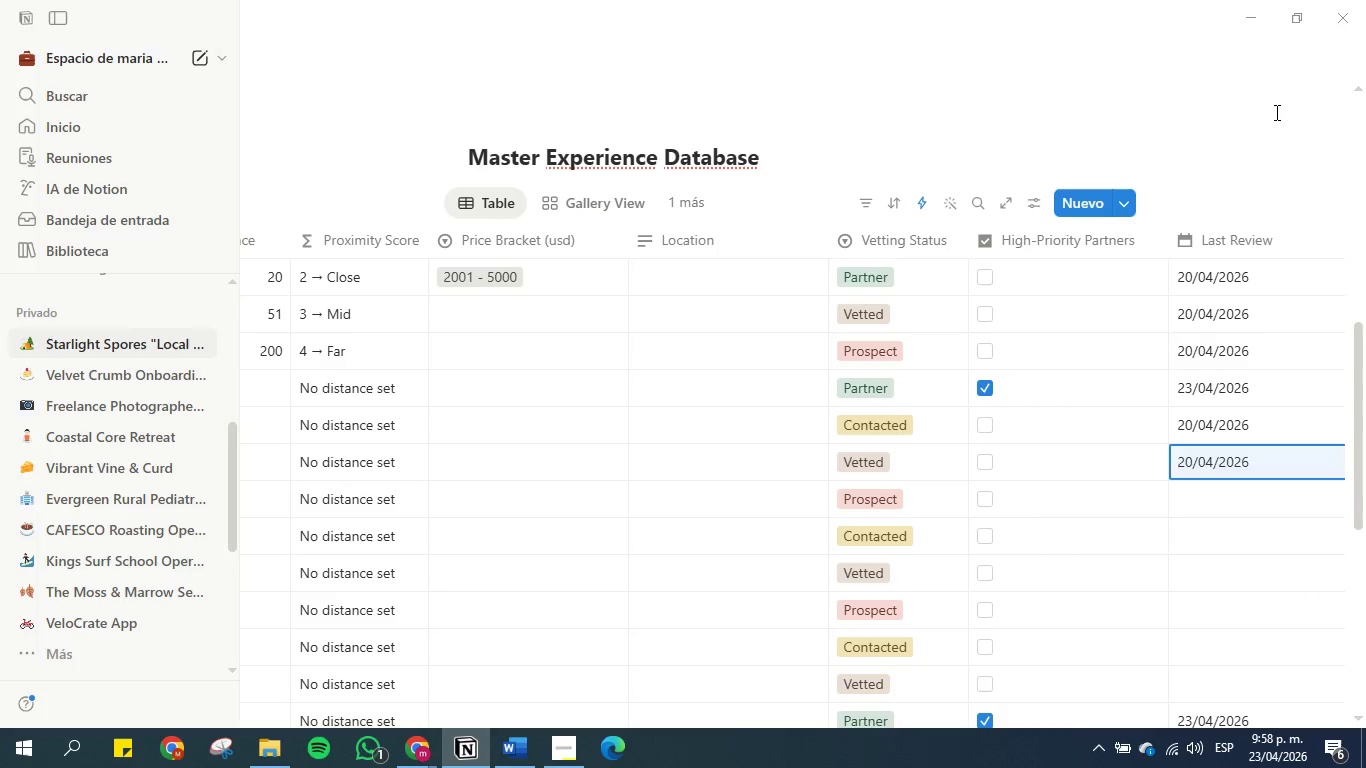 
key(ArrowDown)
 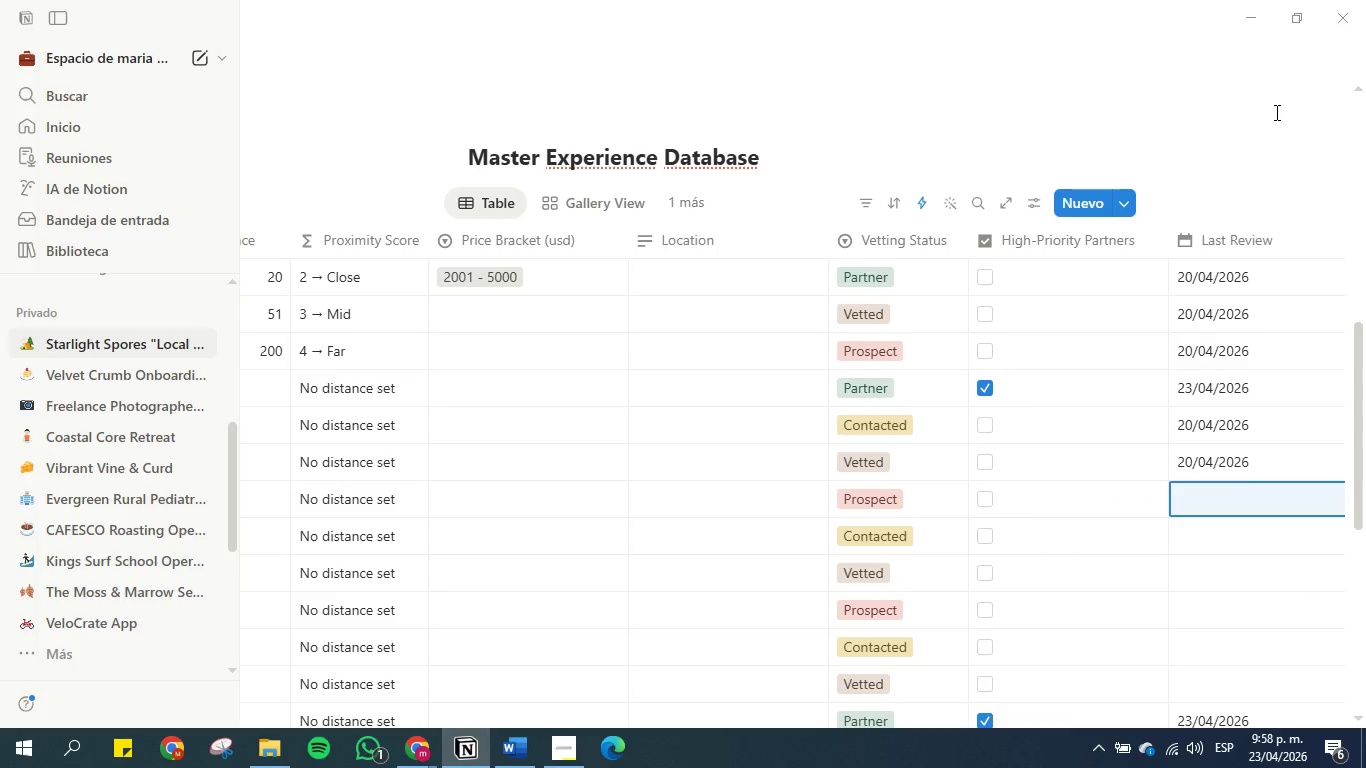 
key(Control+V)
 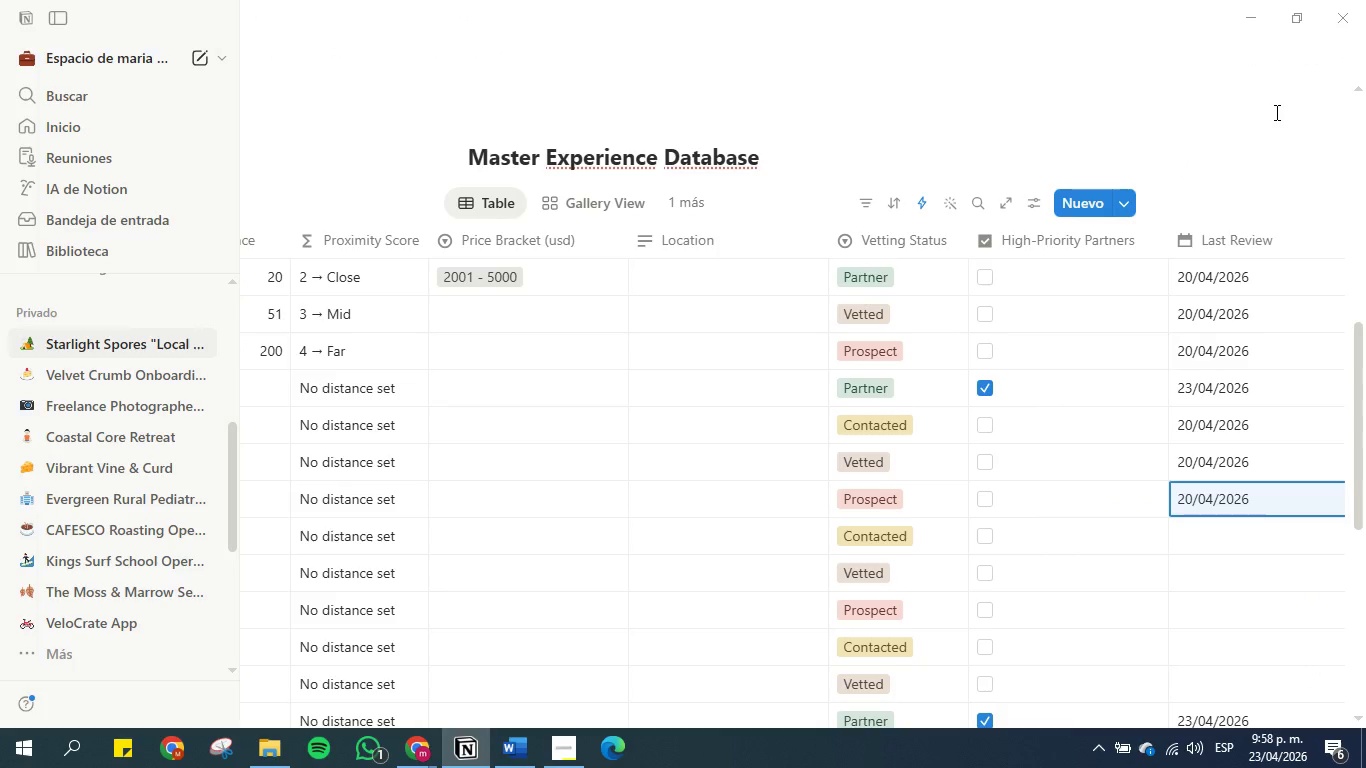 
key(ArrowDown)
 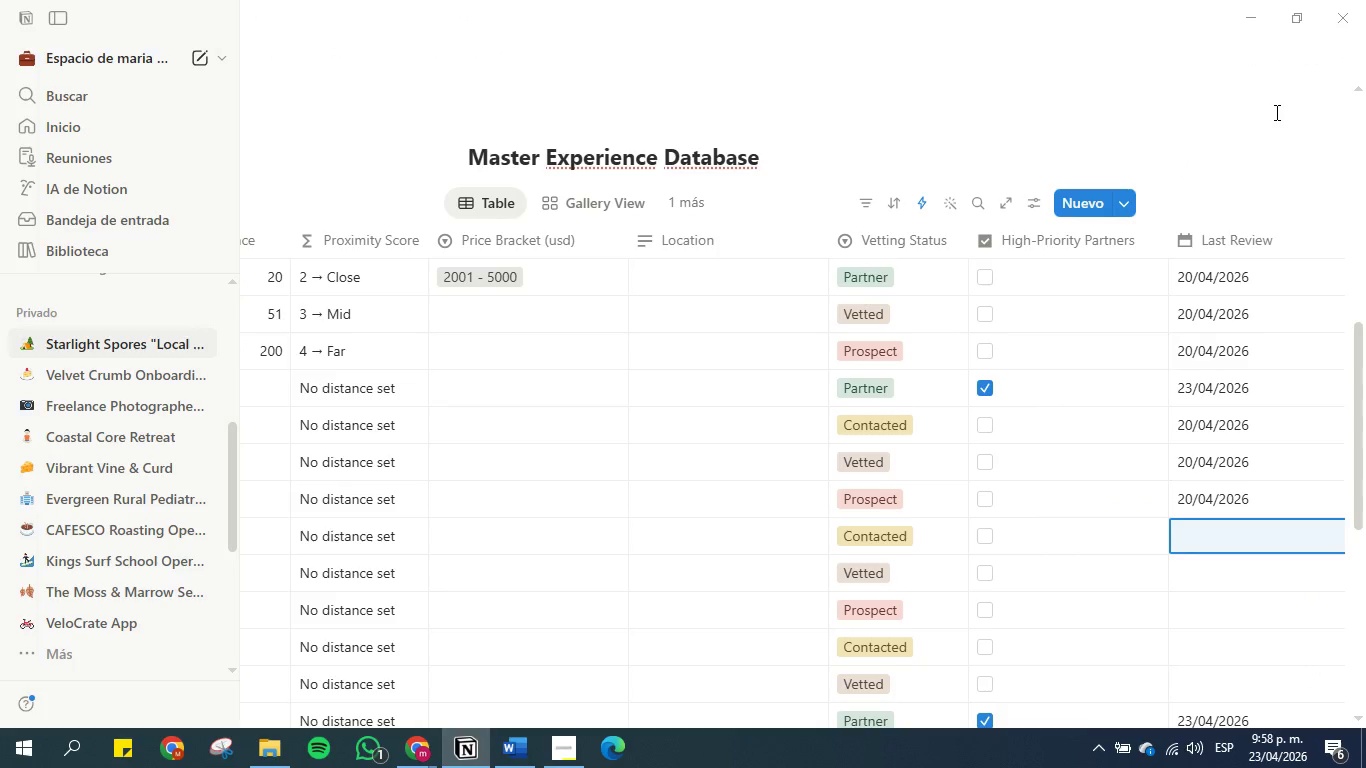 
key(Control+V)
 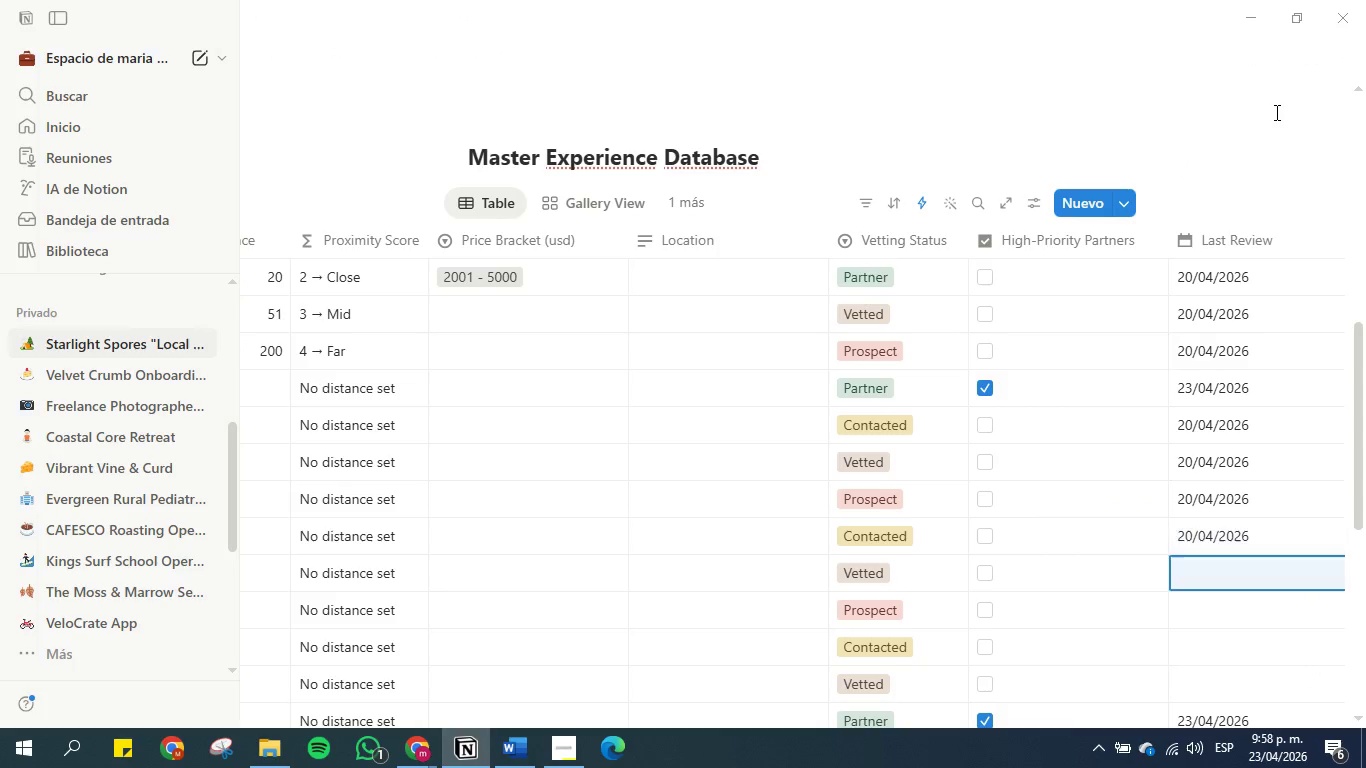 
key(ArrowDown)
 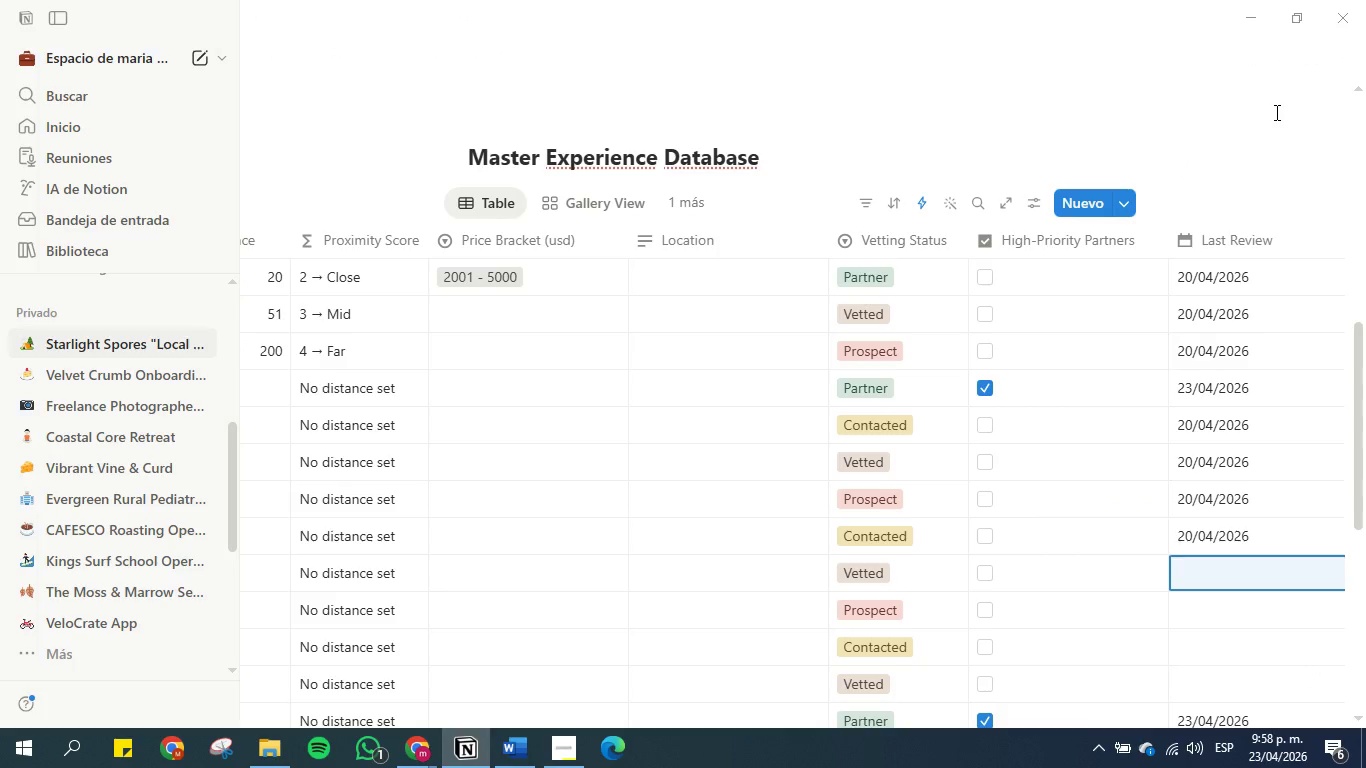 
key(Control+V)
 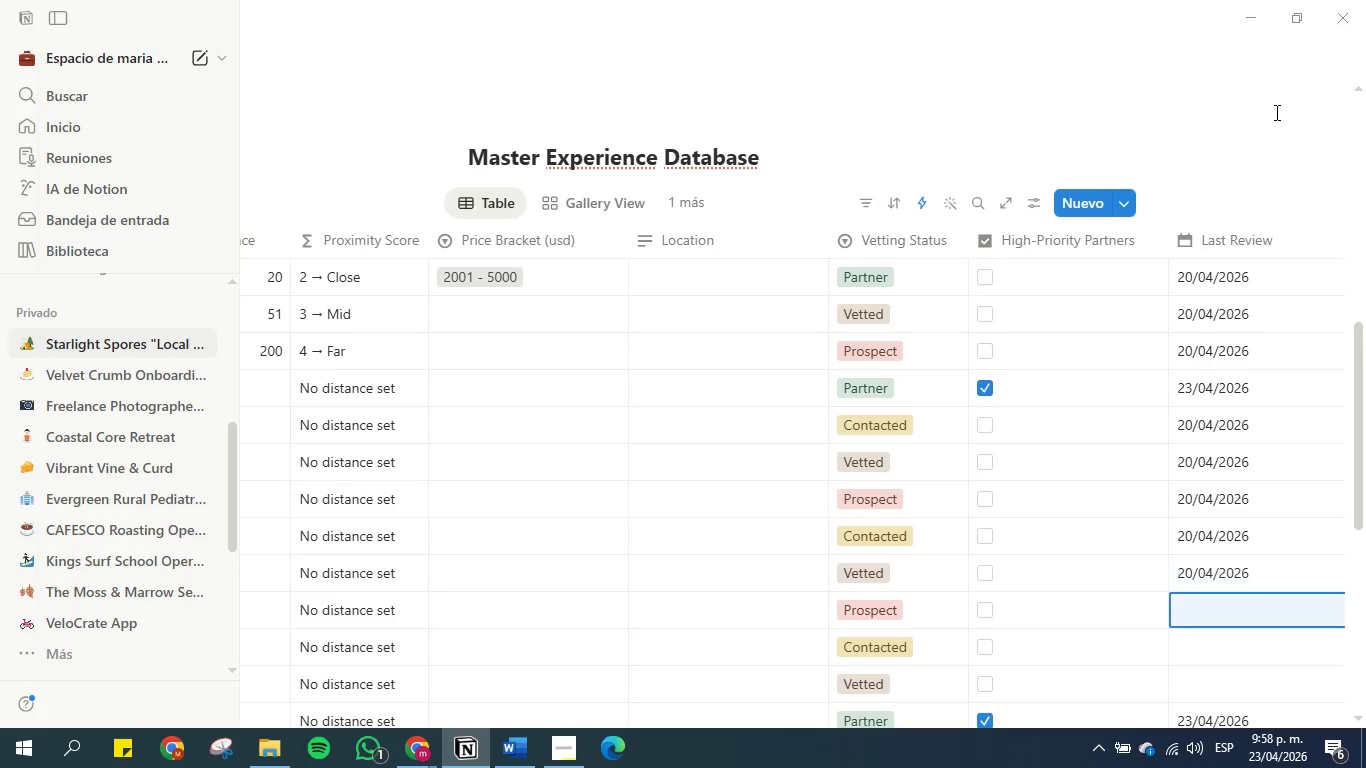 
key(ArrowDown)
 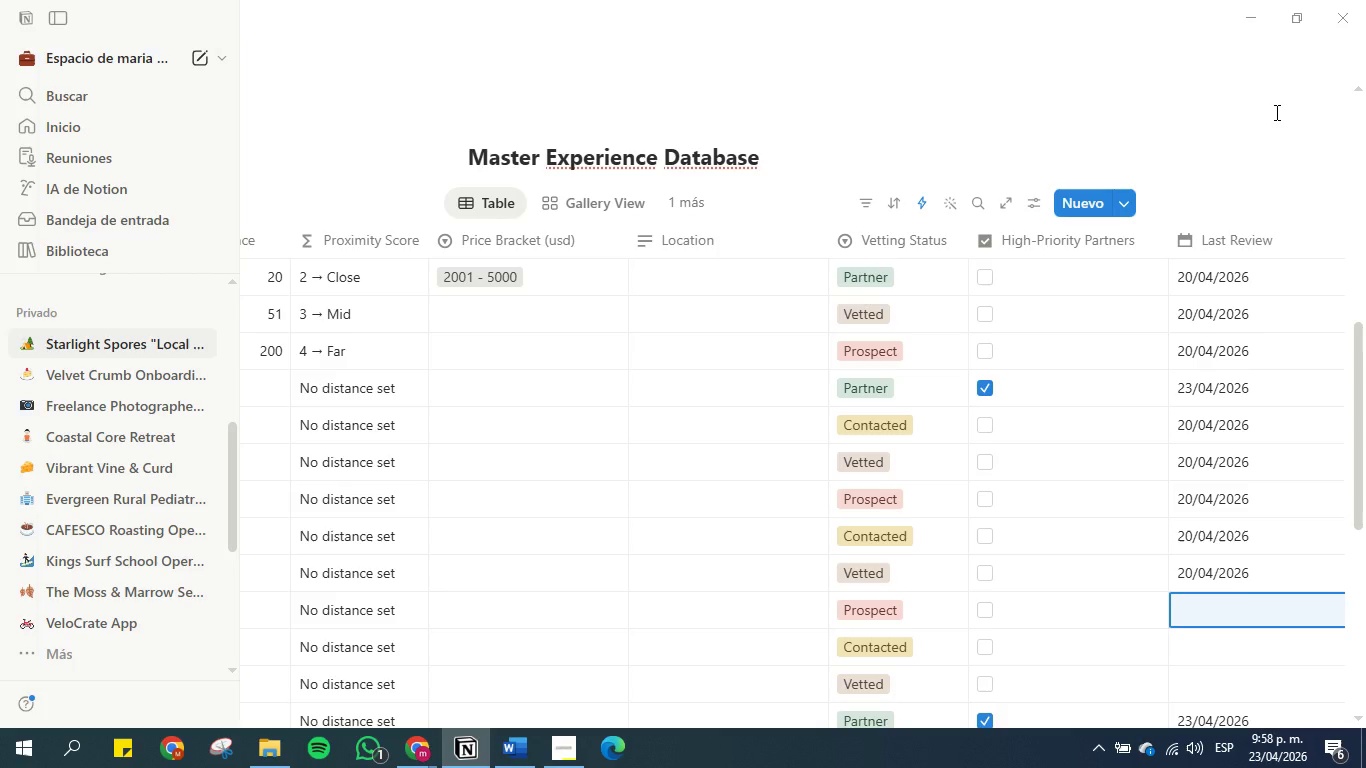 
key(Control+V)
 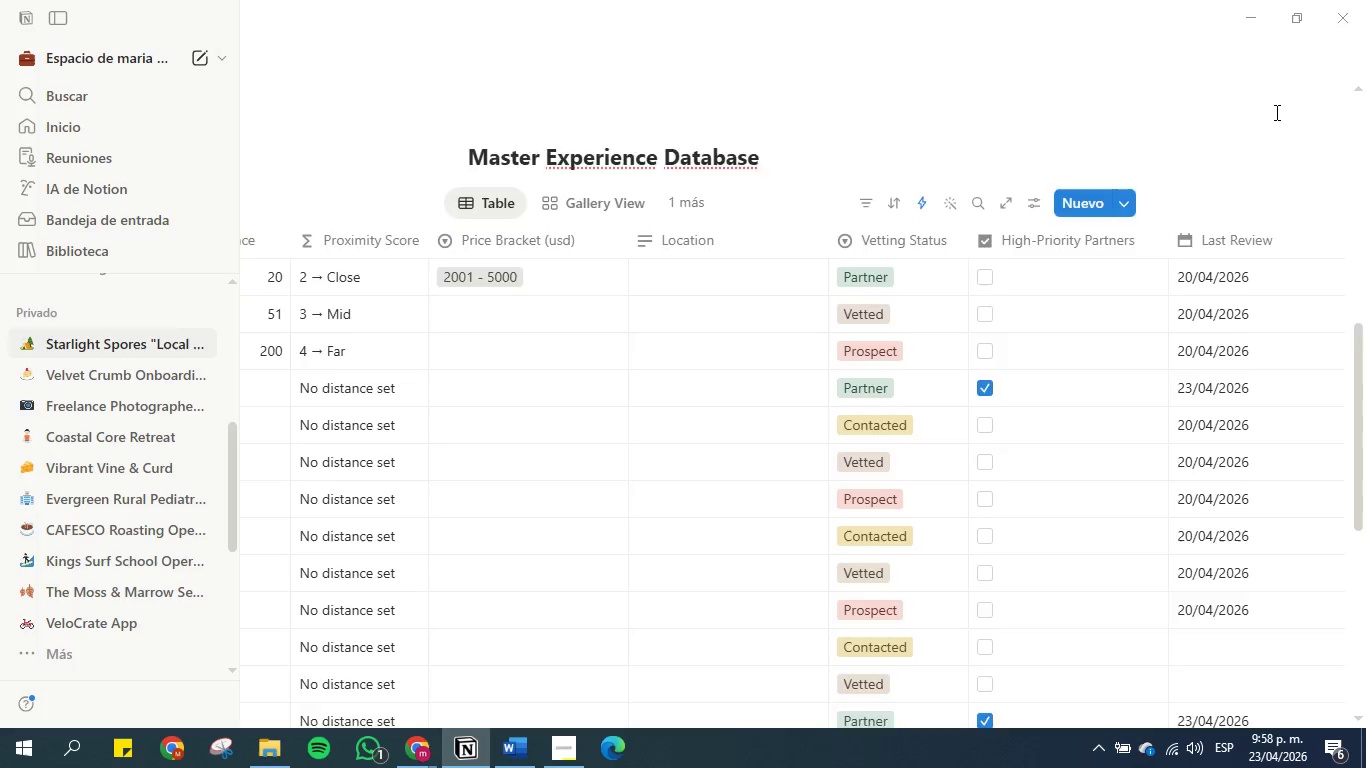 
key(Control+ArrowDown)
 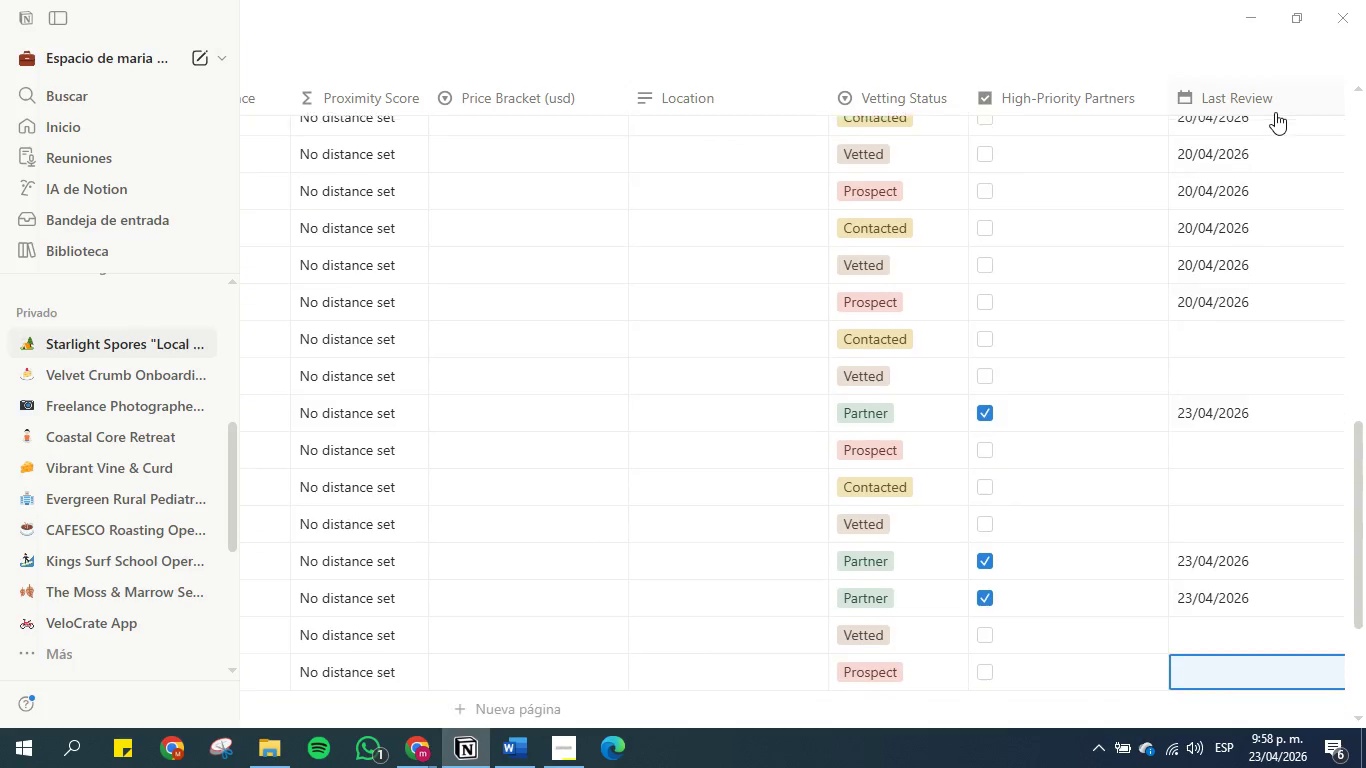 
hold_key(key=ControlLeft, duration=0.36)
 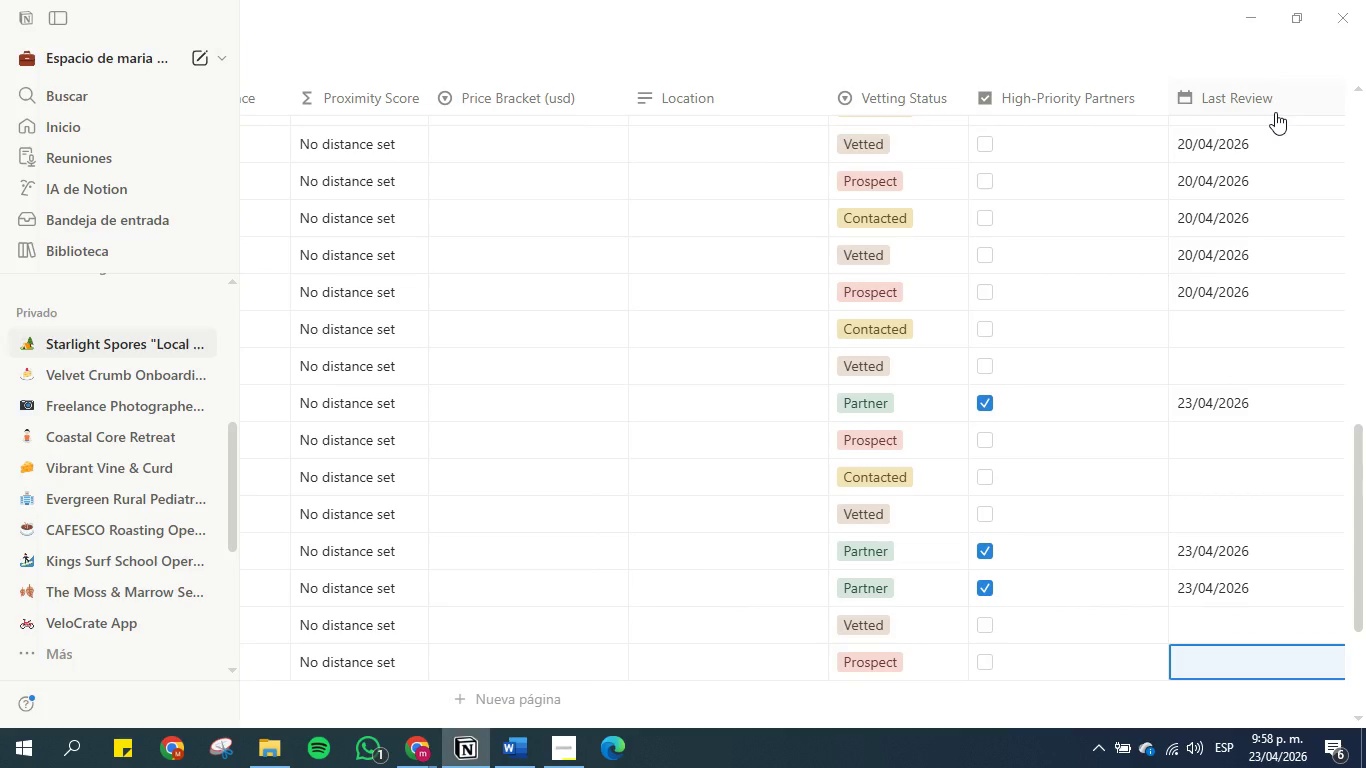 
key(Control+V)
 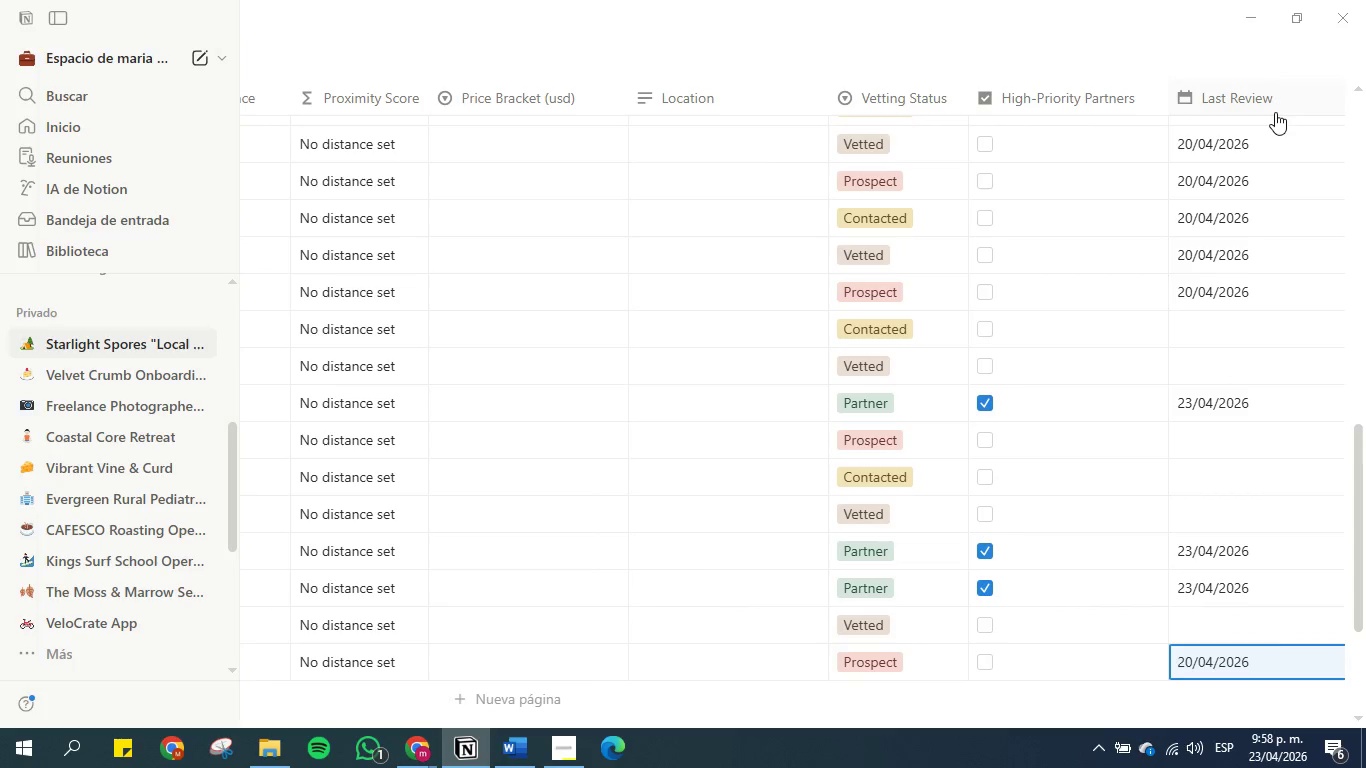 
key(ArrowUp)
 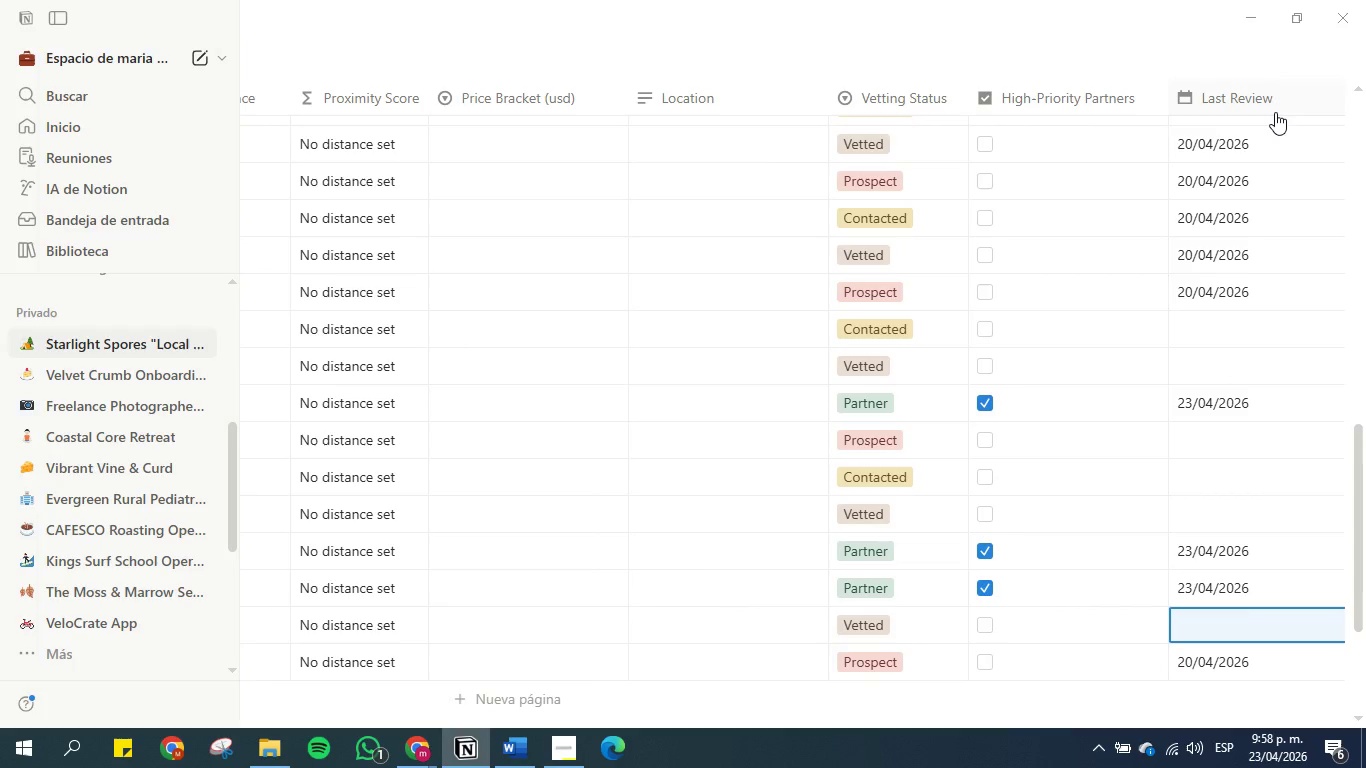 
key(Control+V)
 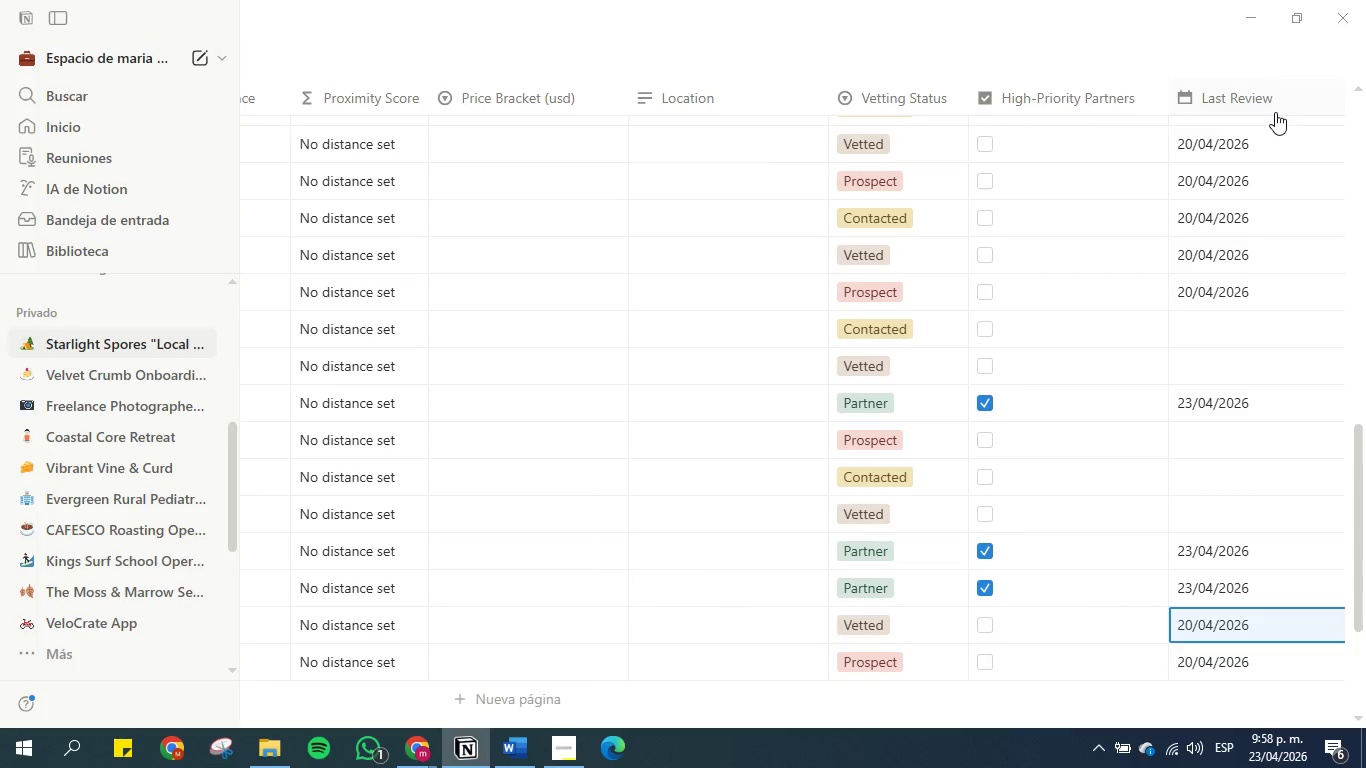 
key(ArrowUp)
 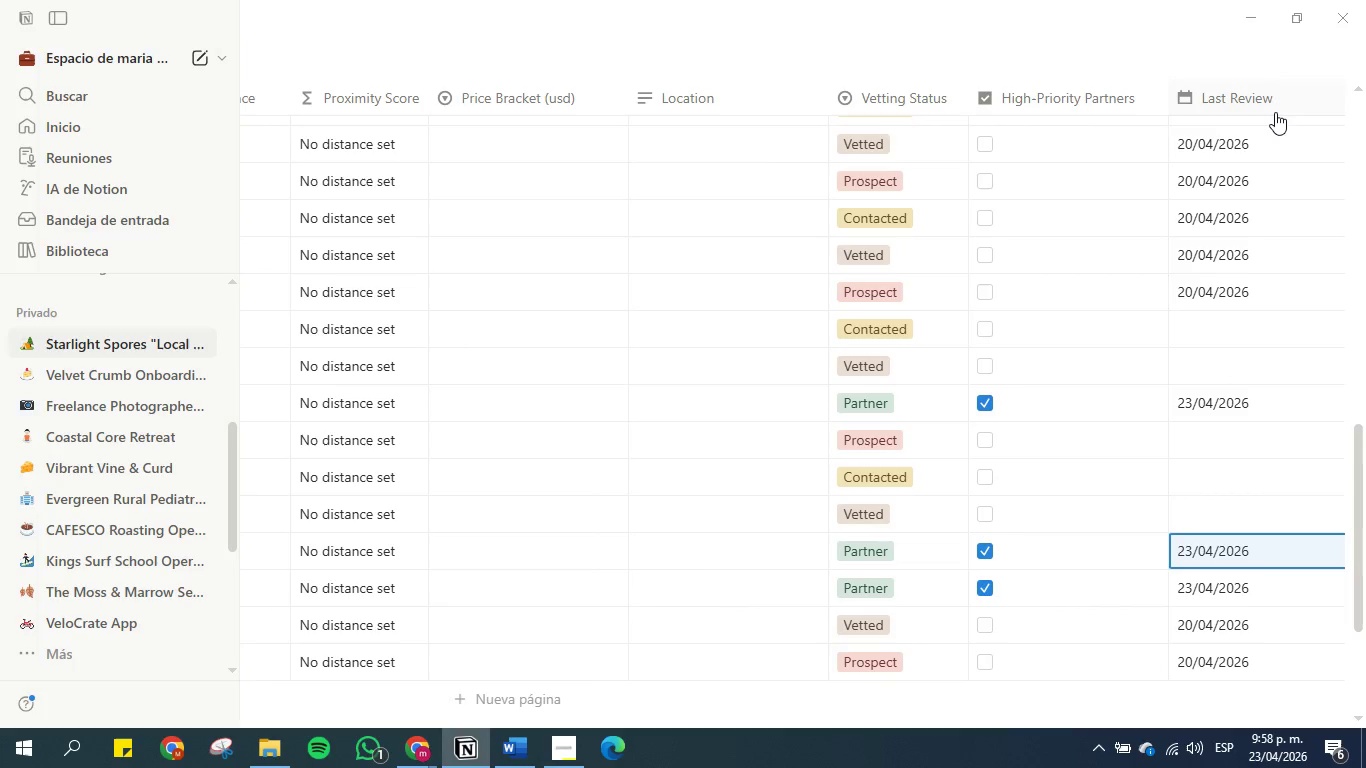 
key(ArrowUp)
 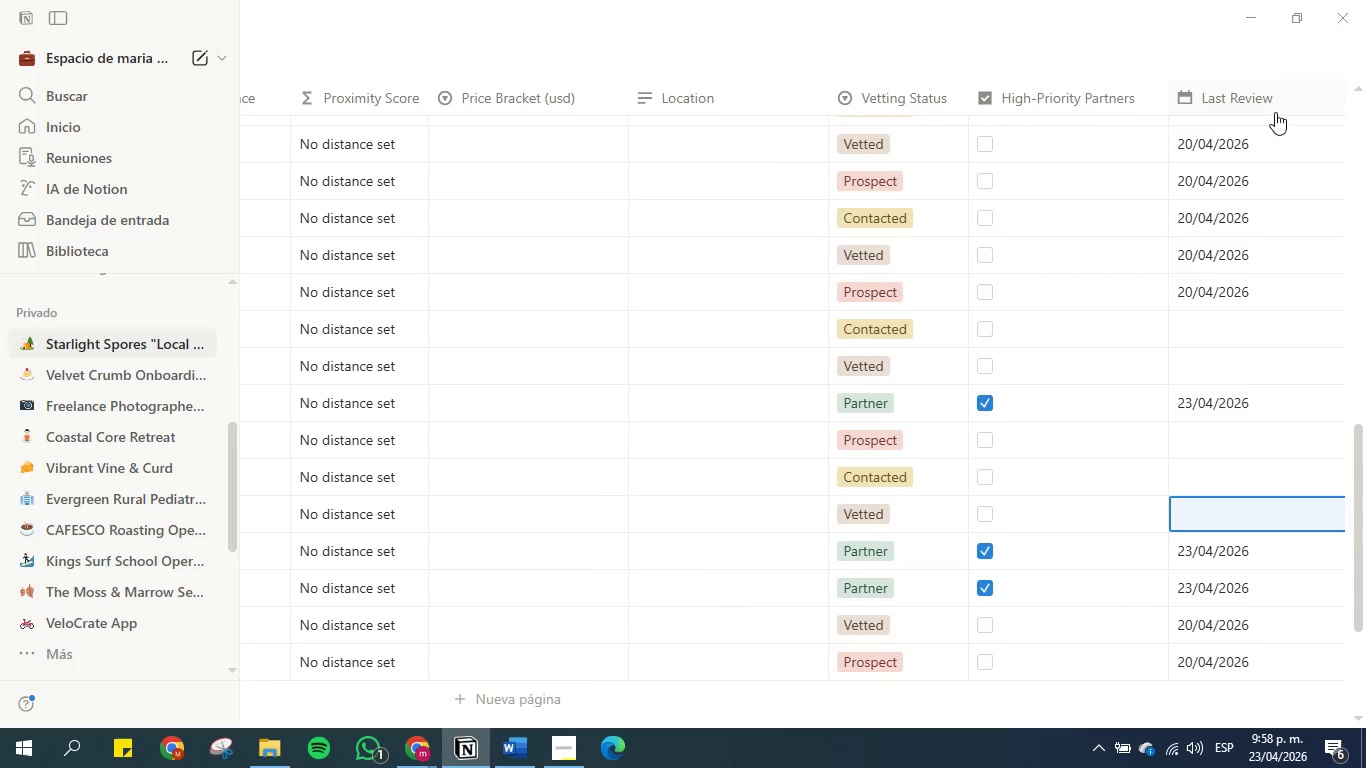 
key(ArrowUp)
 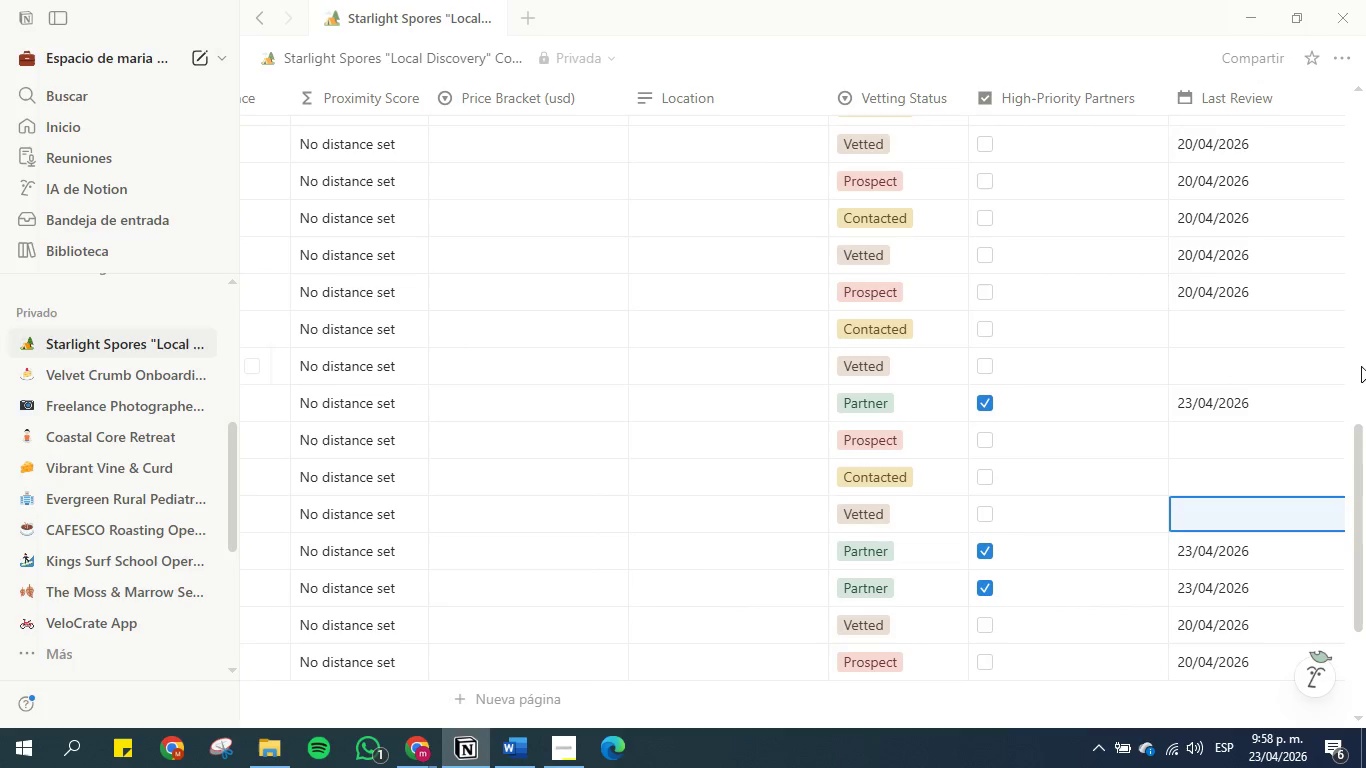 
left_click([1191, 523])
 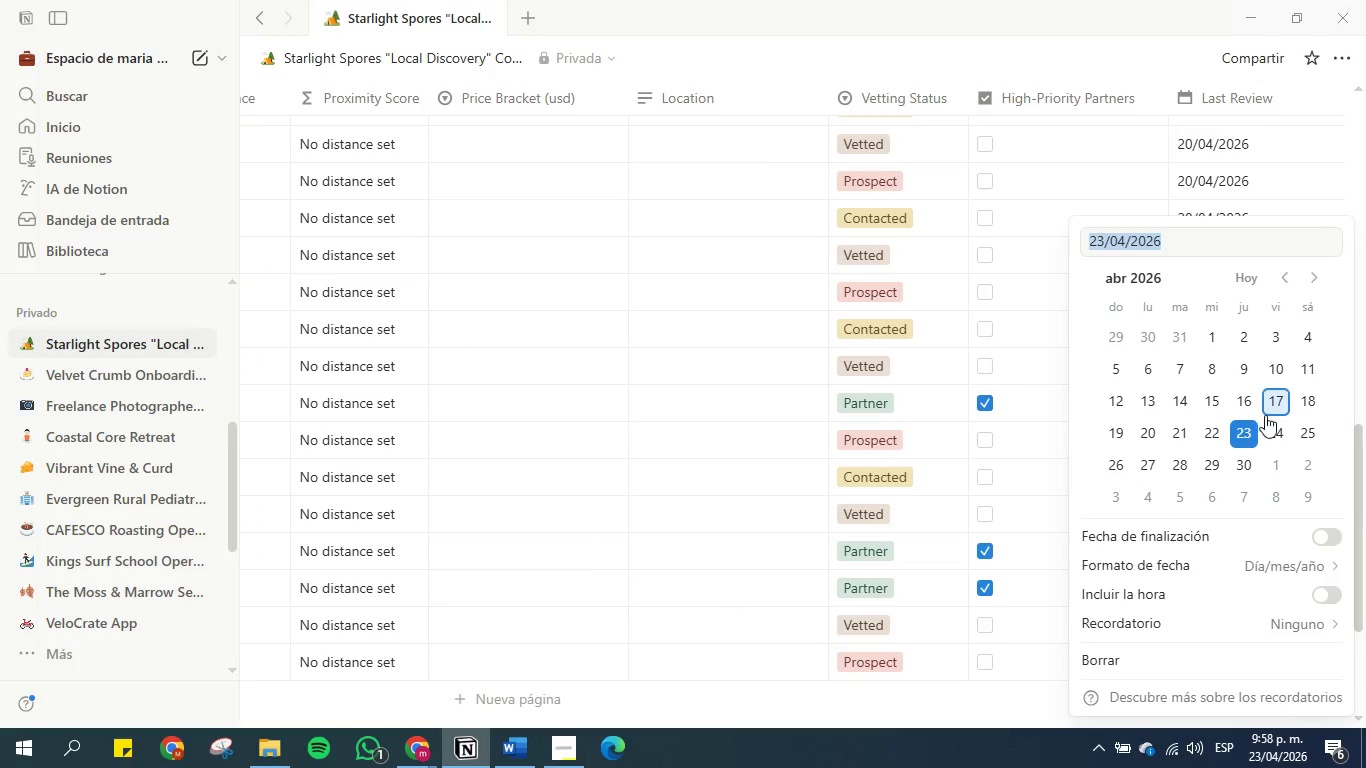 
left_click([1274, 373])
 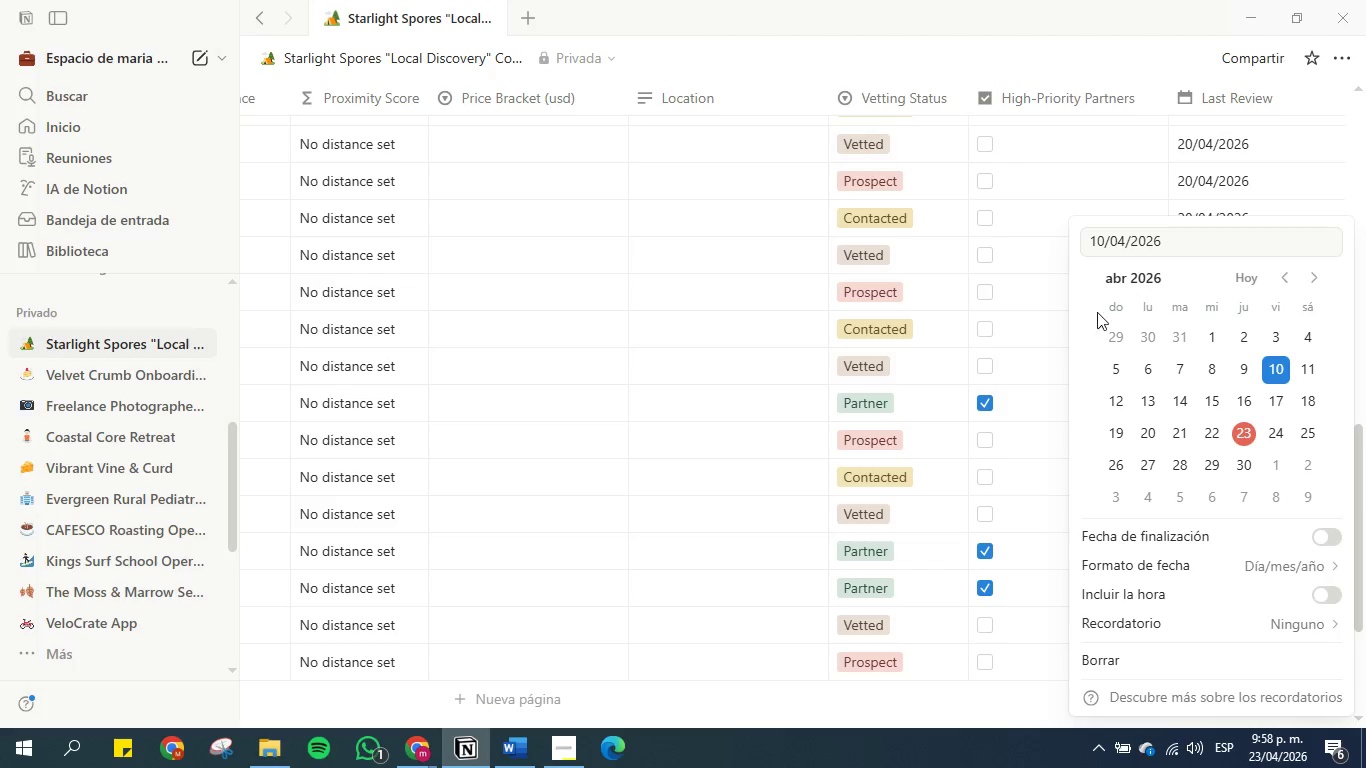 
left_click([1034, 340])
 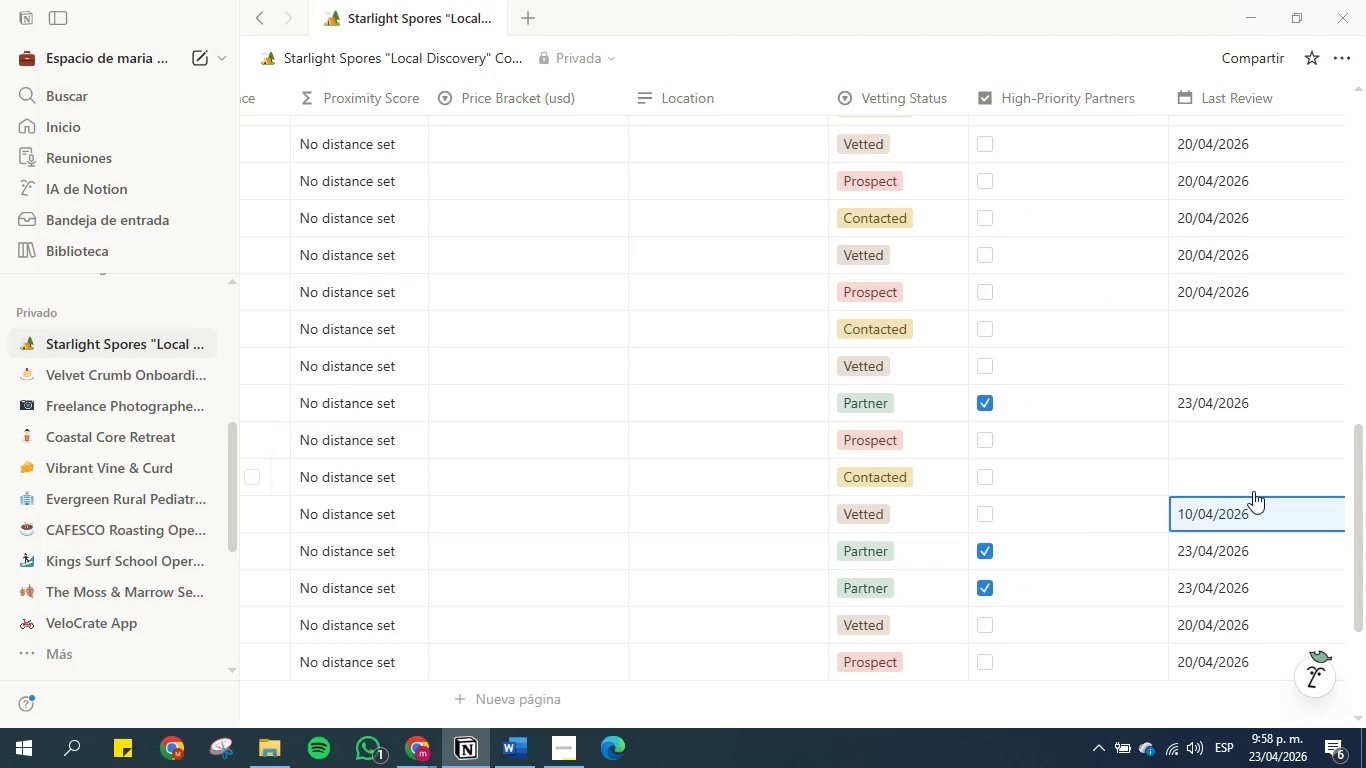 
key(Control+C)
 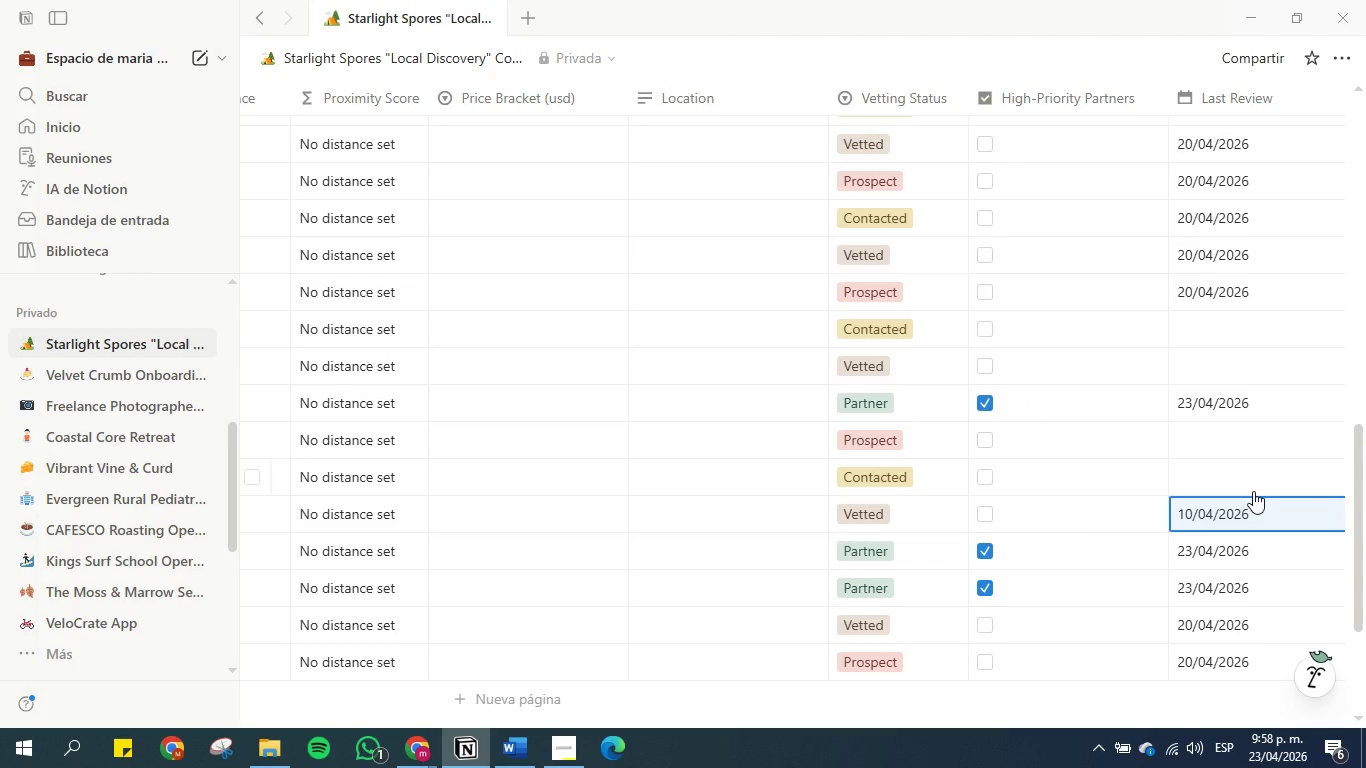 
key(ArrowUp)
 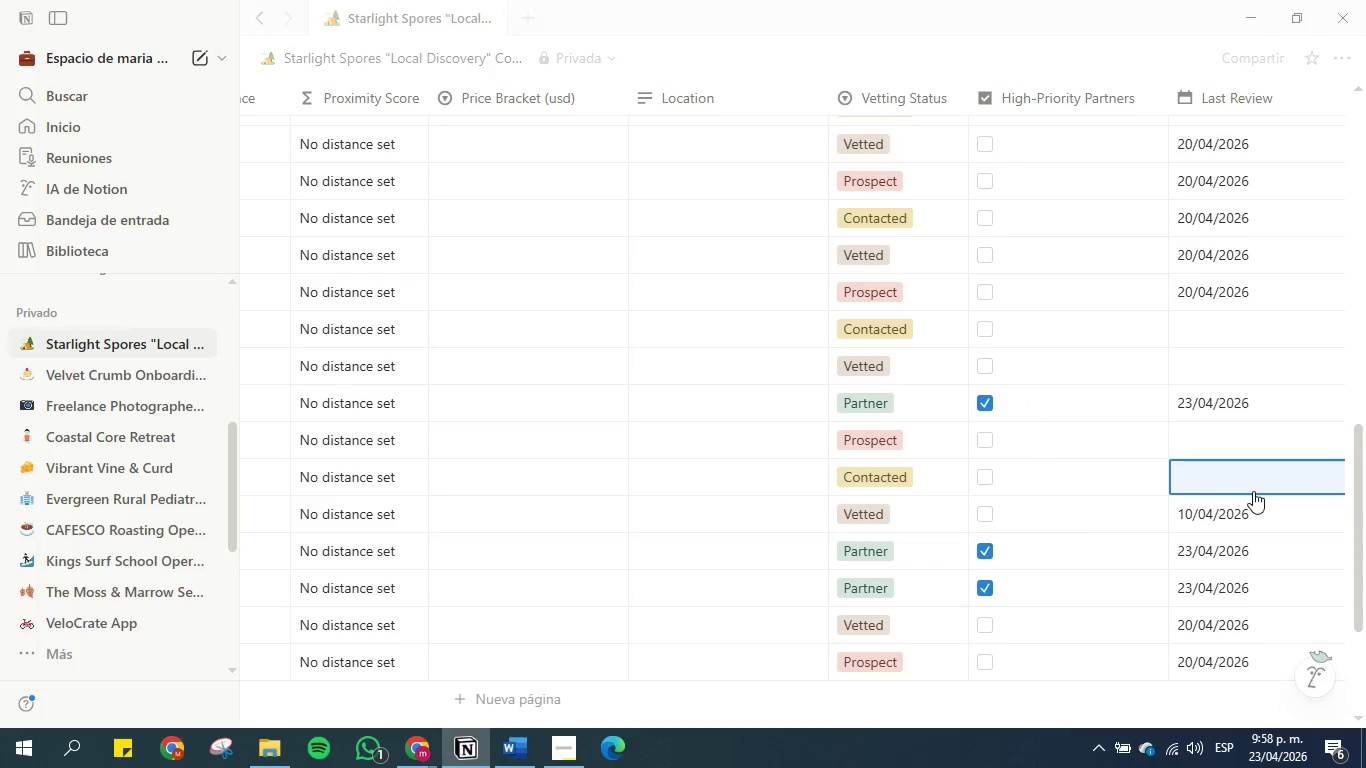 
key(Control+V)
 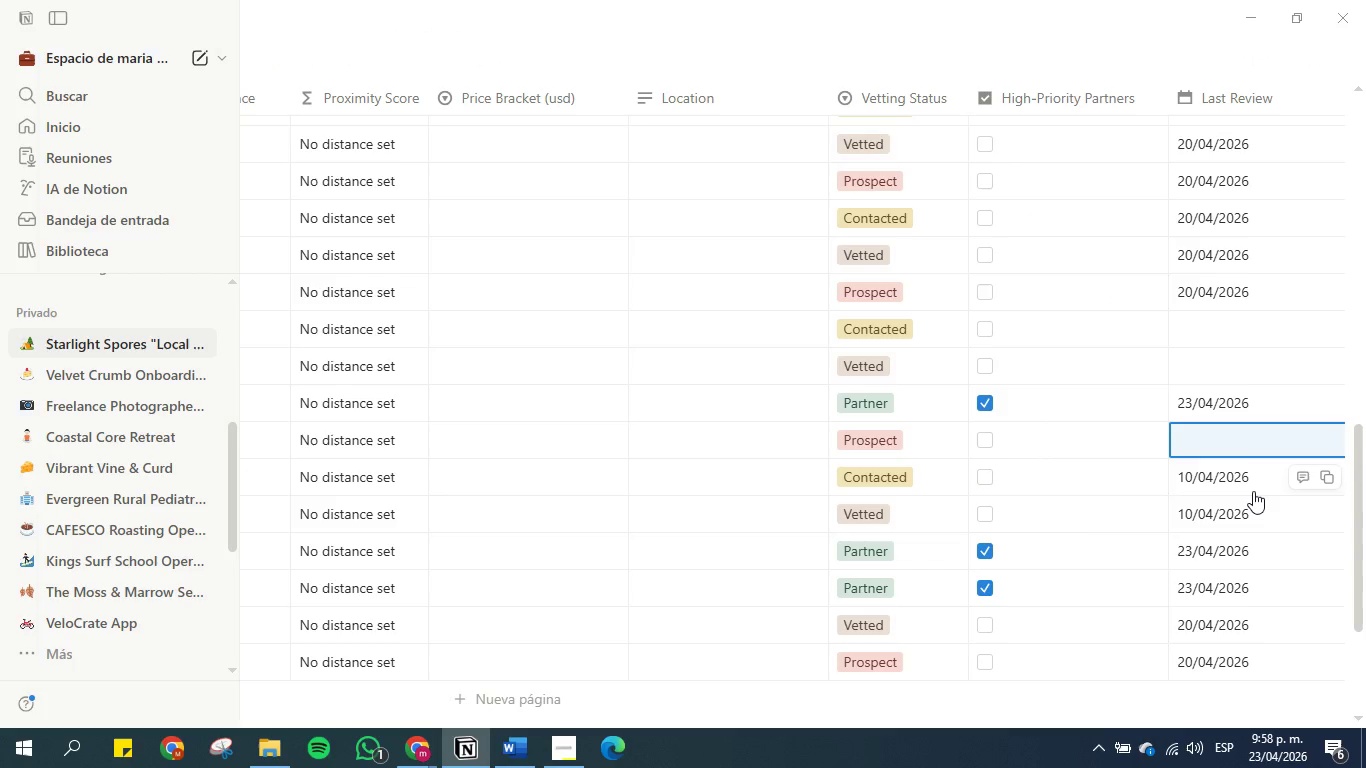 
key(ArrowUp)
 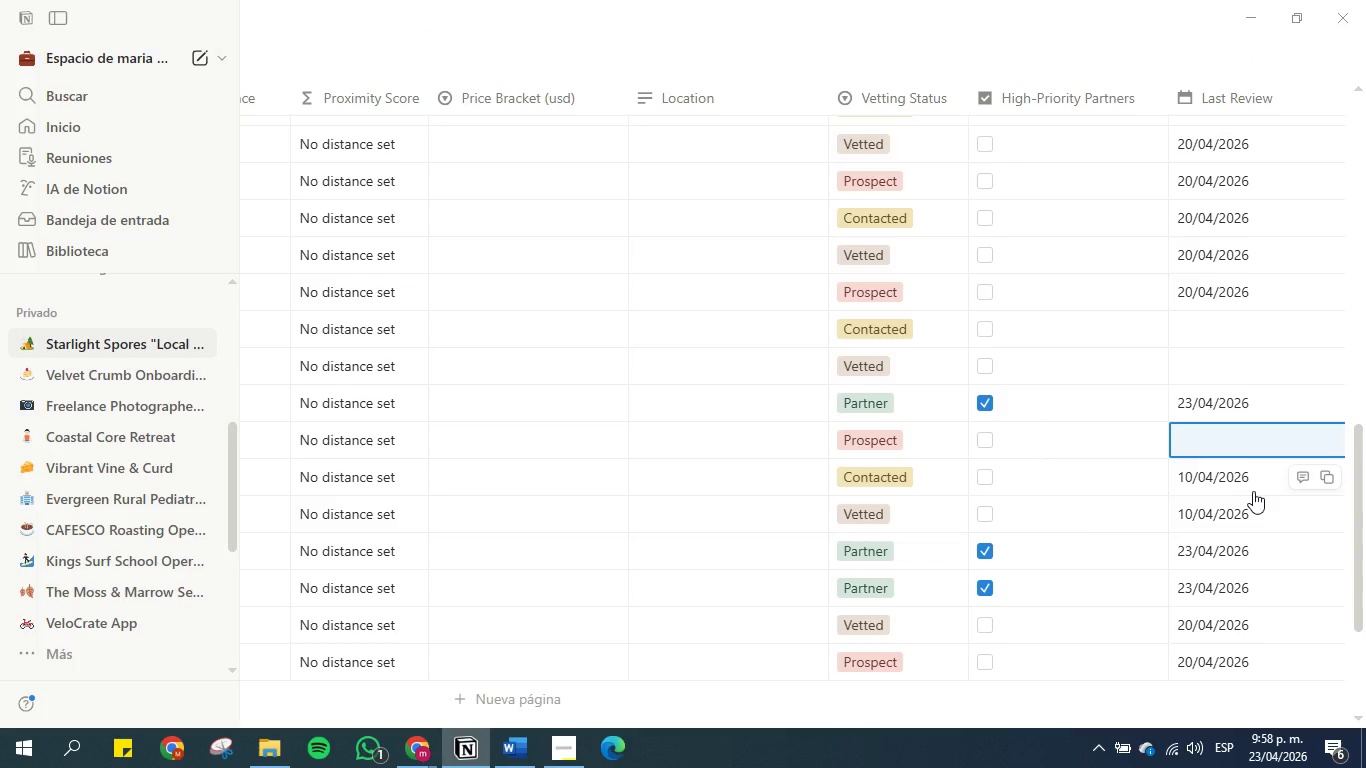 
key(Control+V)
 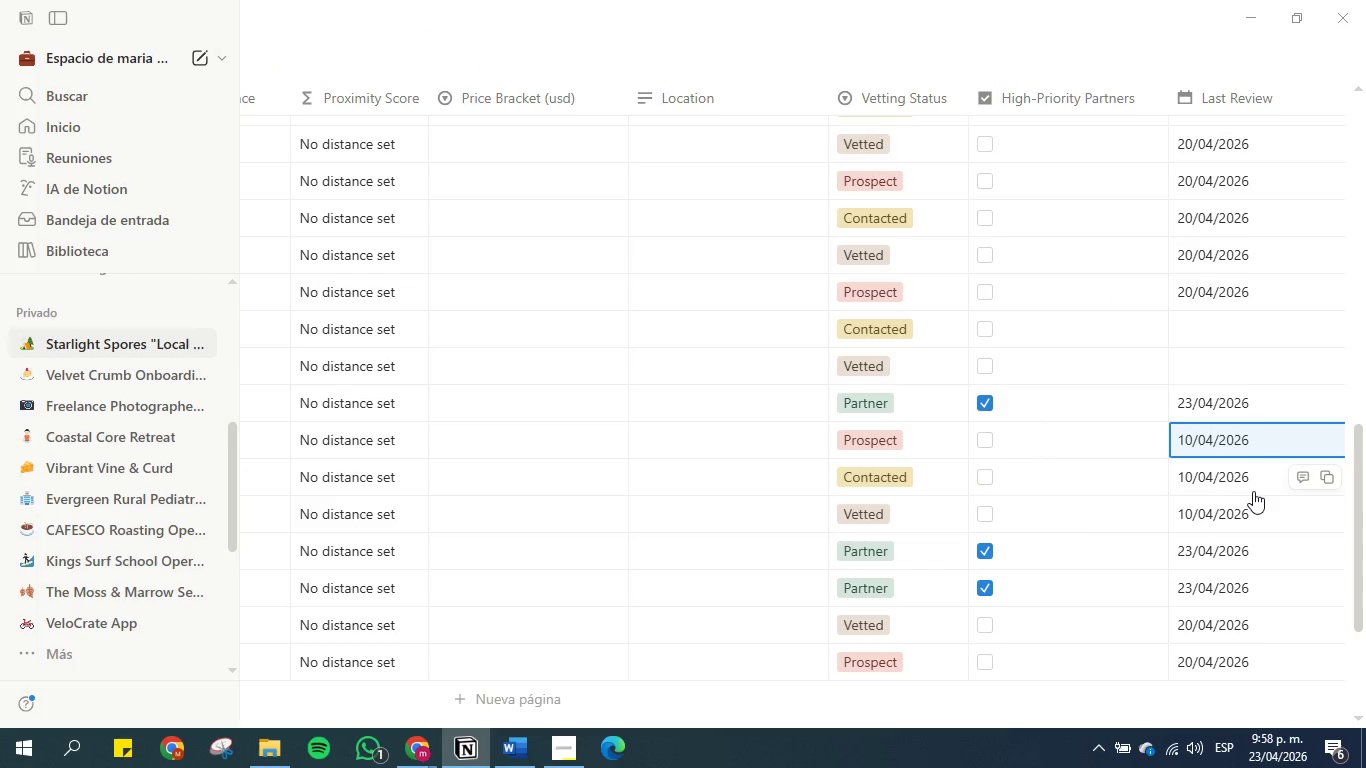 
key(ArrowUp)
 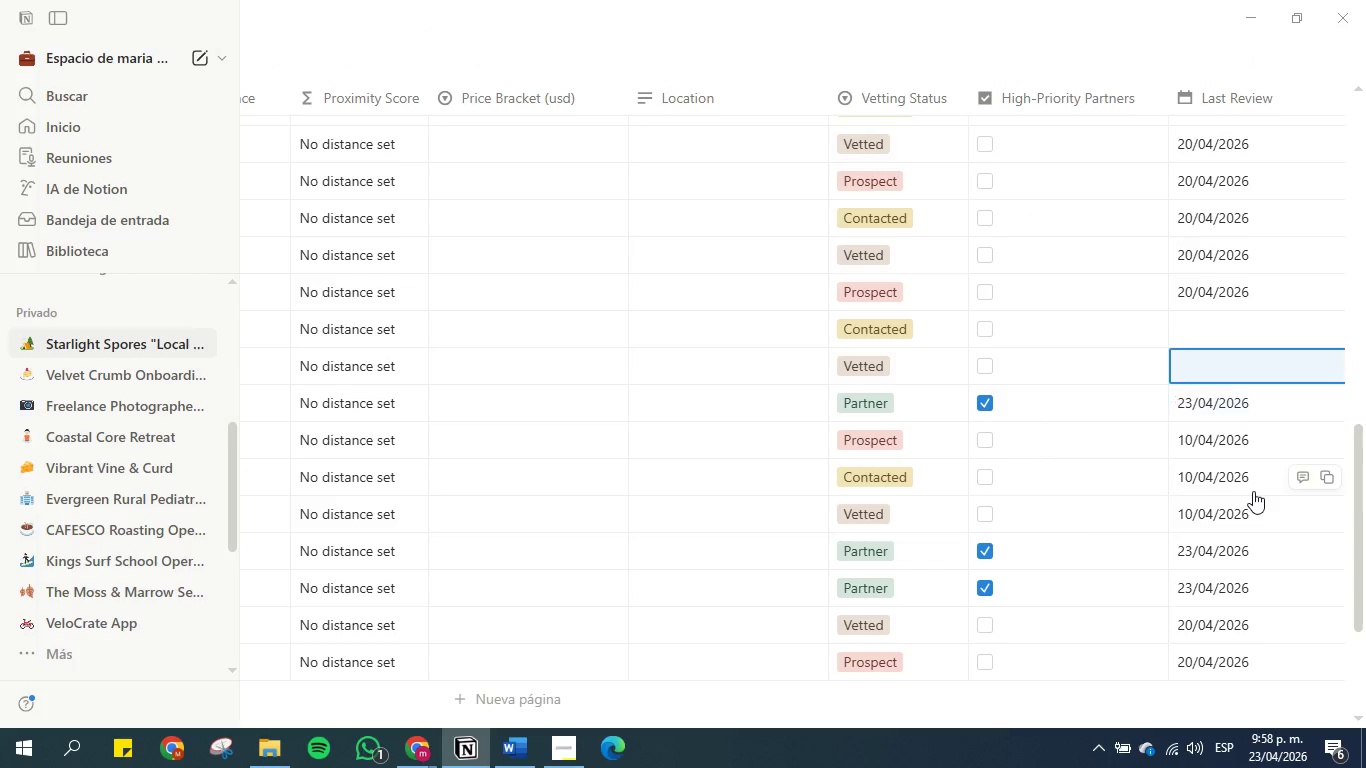 
key(ArrowUp)
 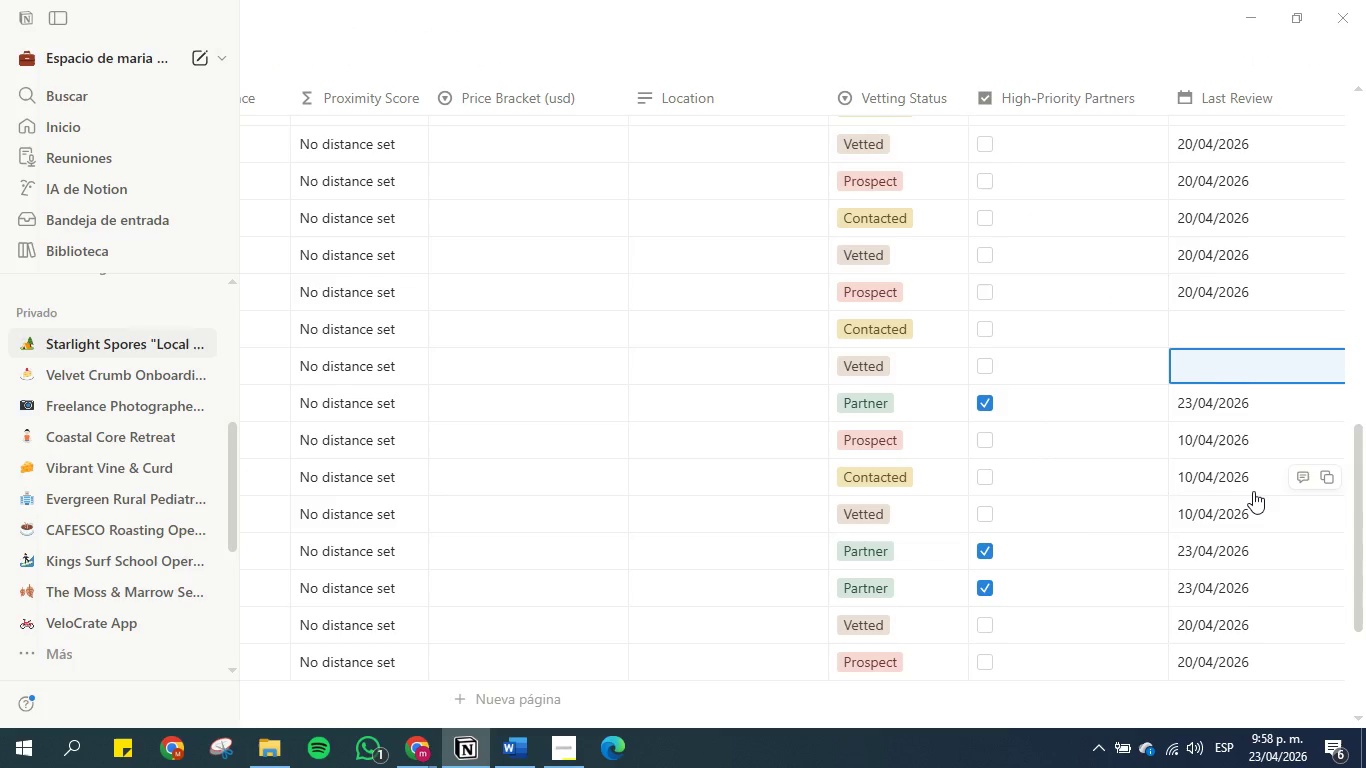 
key(Control+V)
 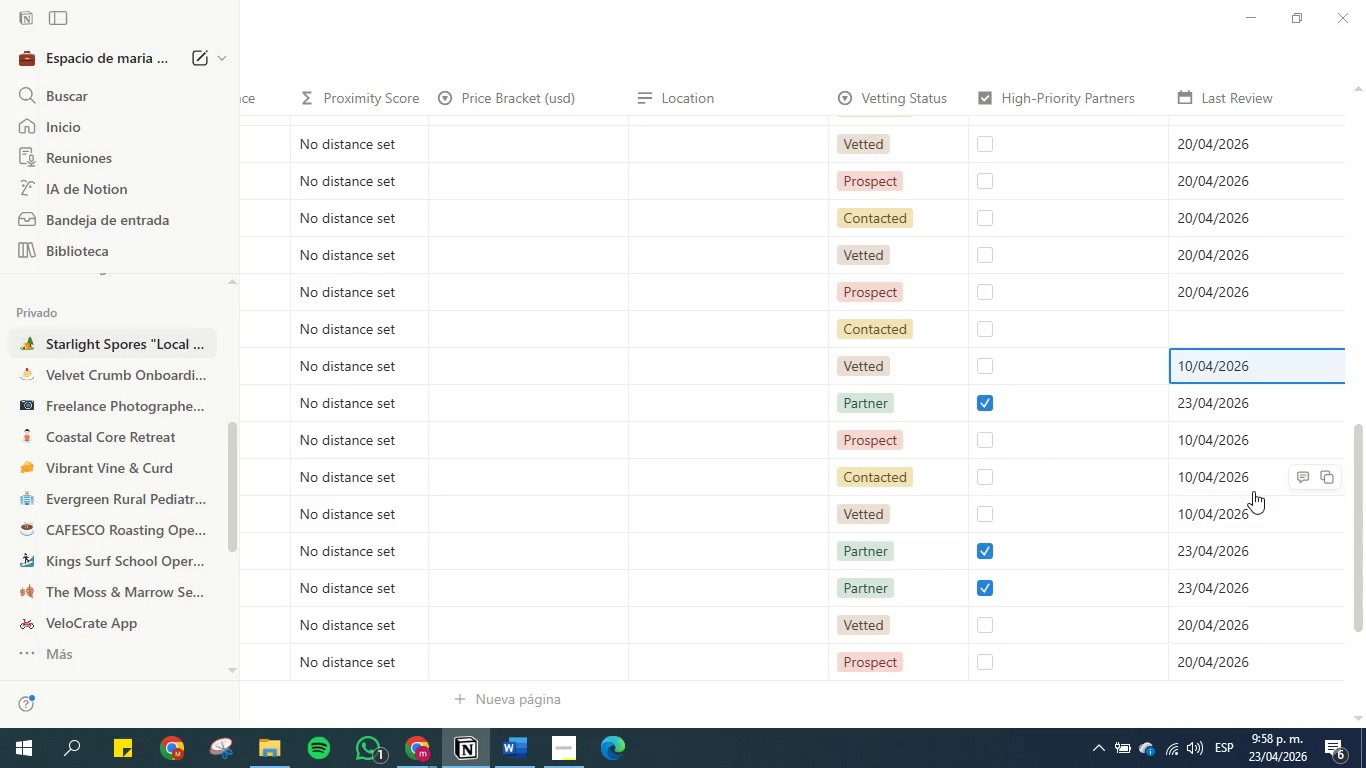 
key(ArrowUp)
 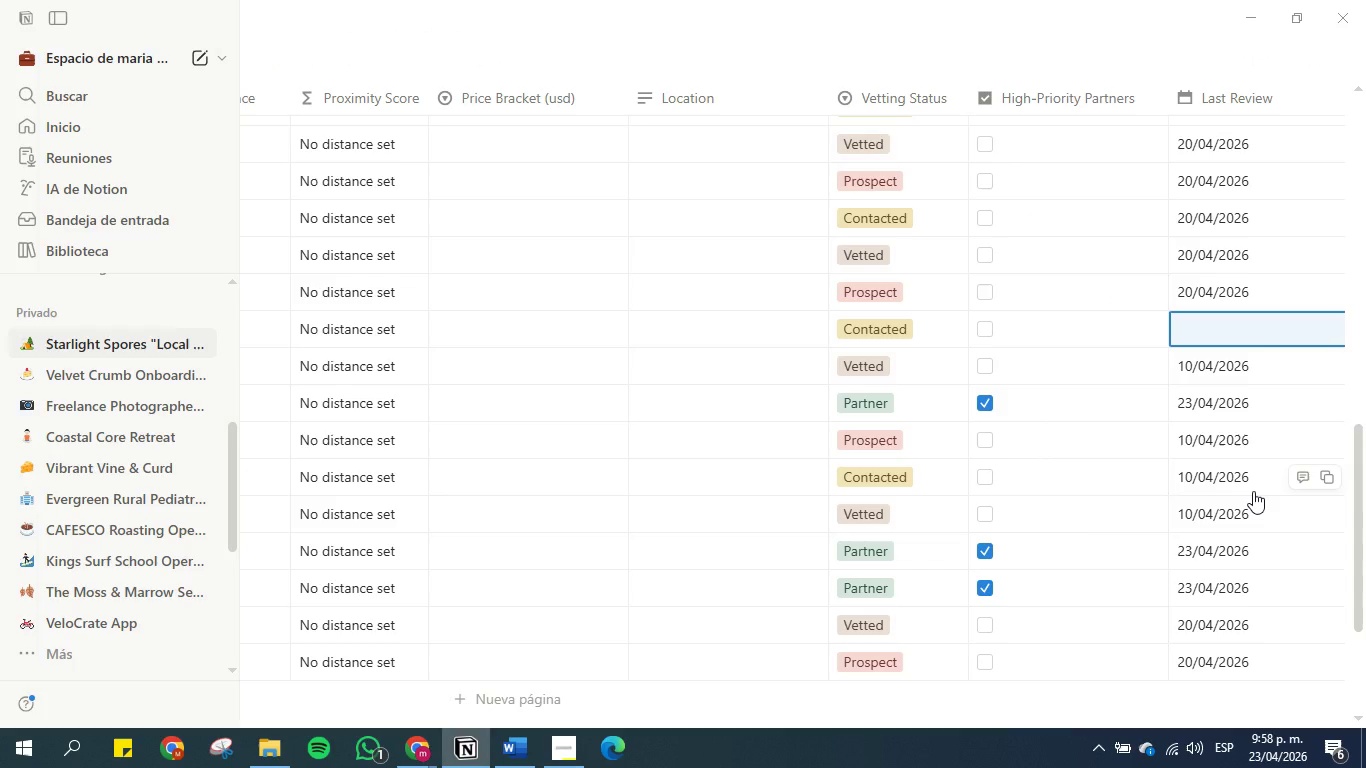 
key(Control+V)
 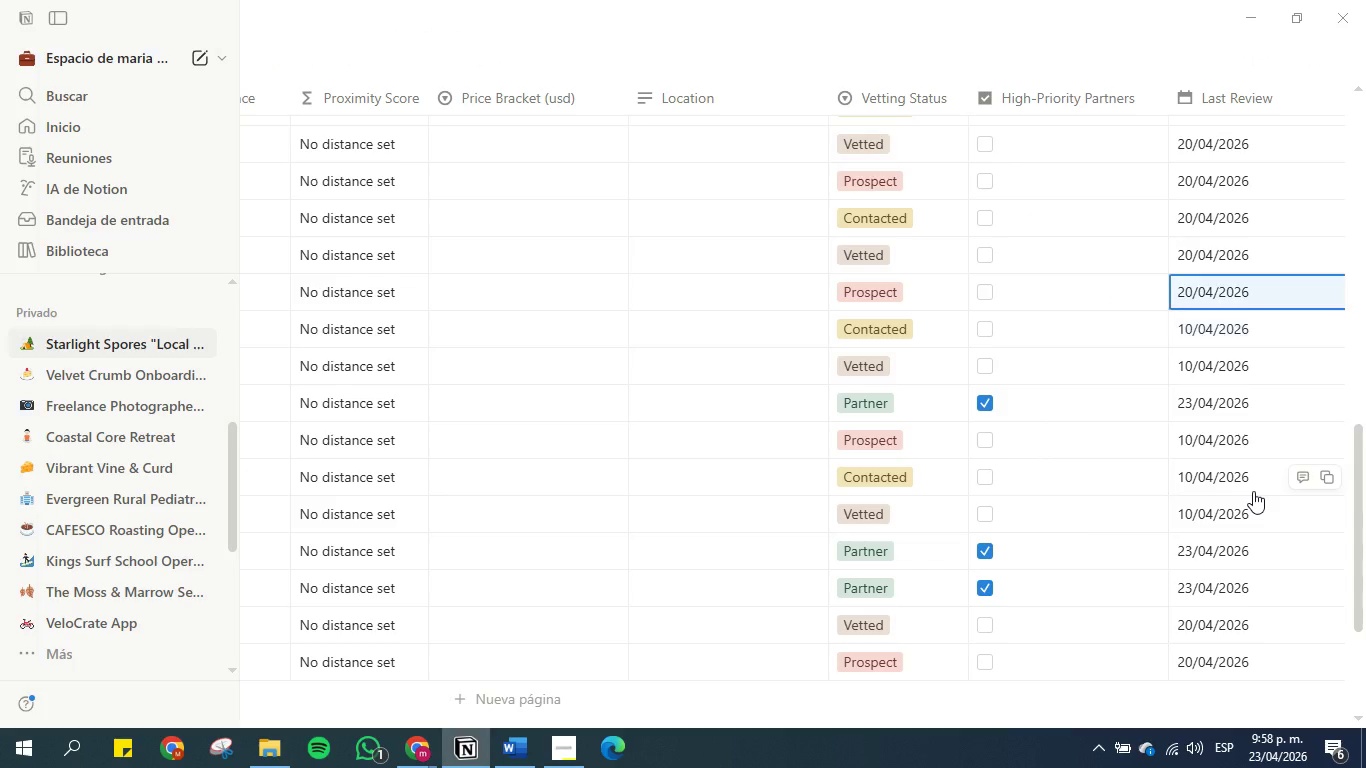 
key(ArrowUp)
 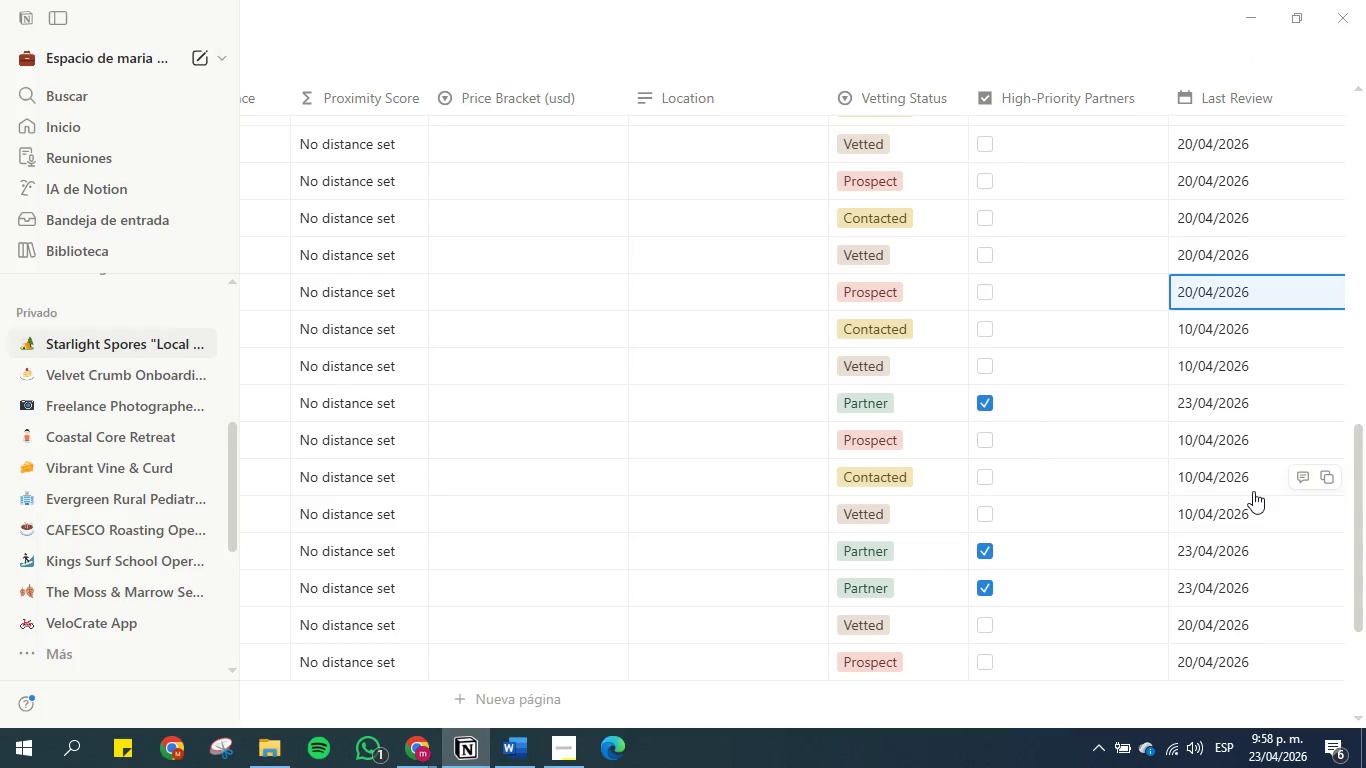 
key(Control+V)
 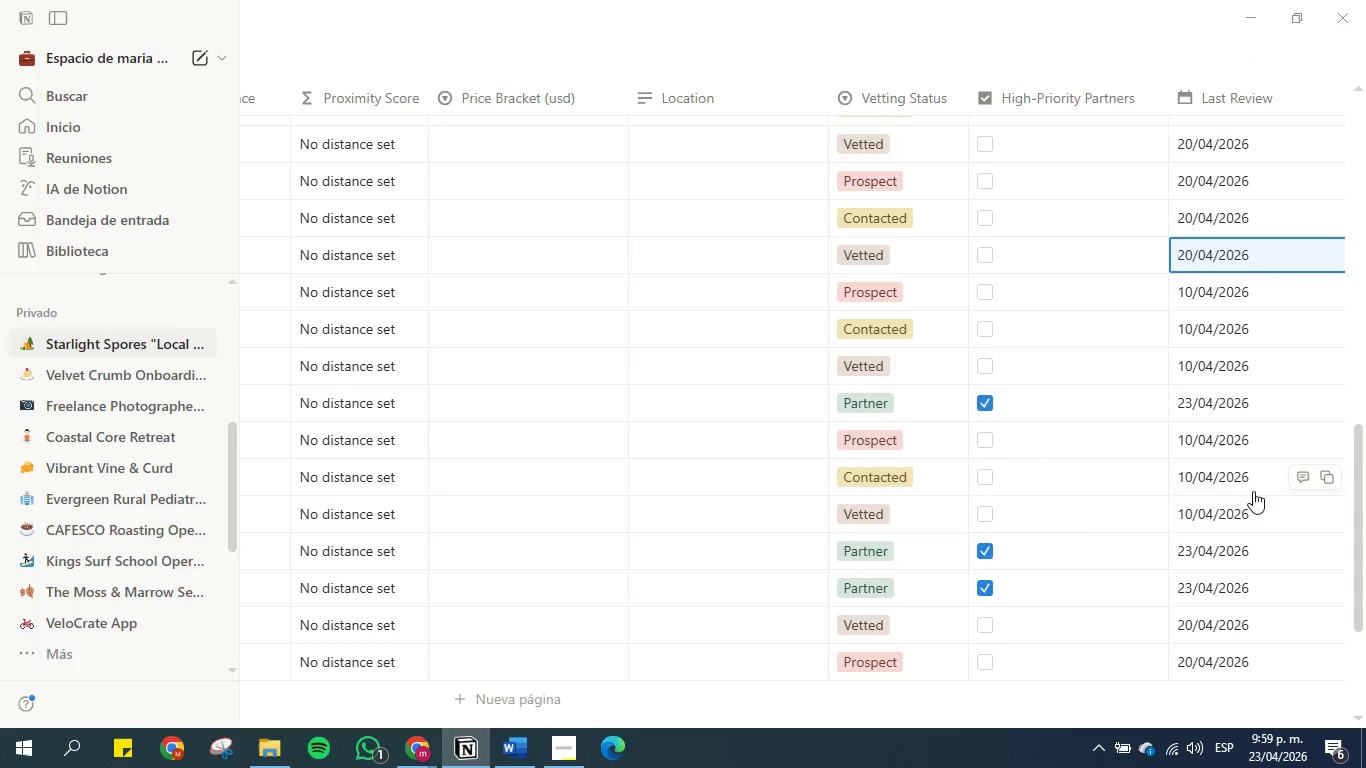 
key(ArrowUp)
 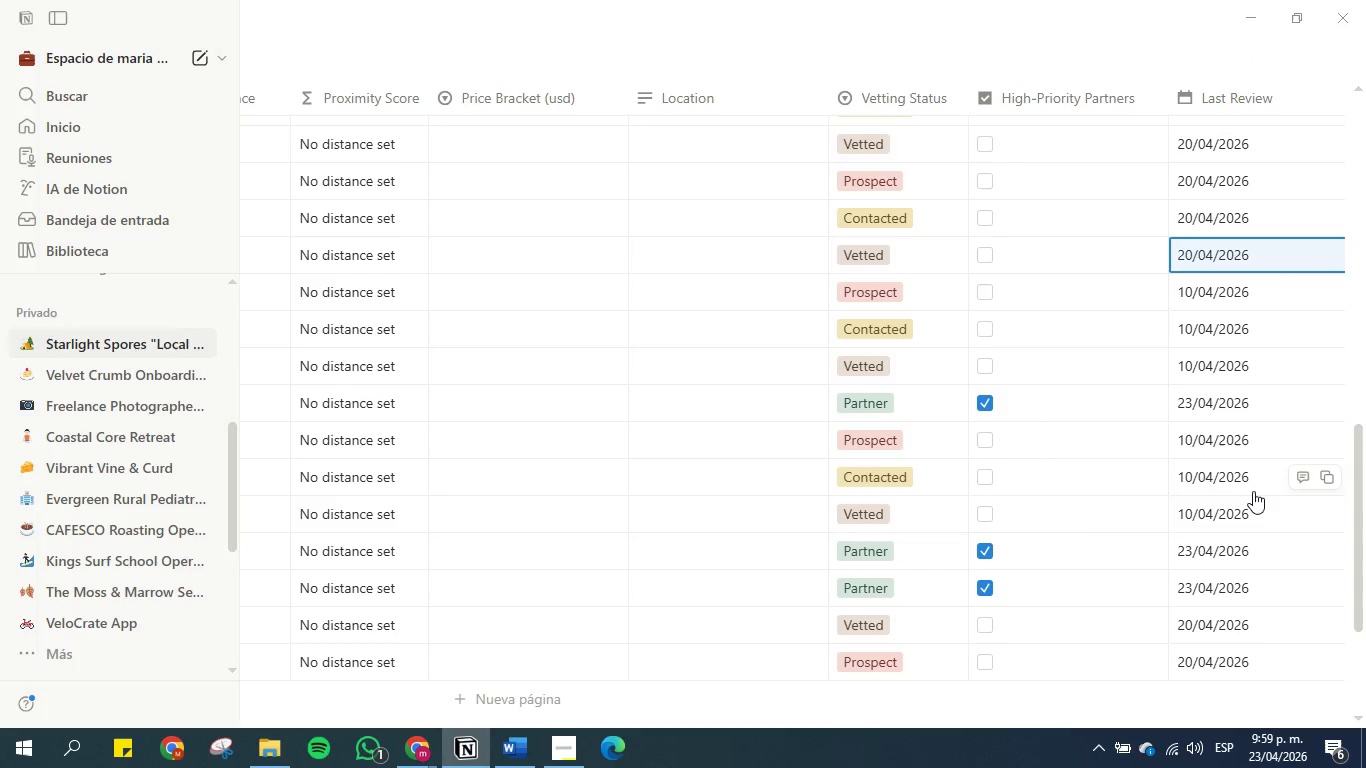 
key(Control+V)
 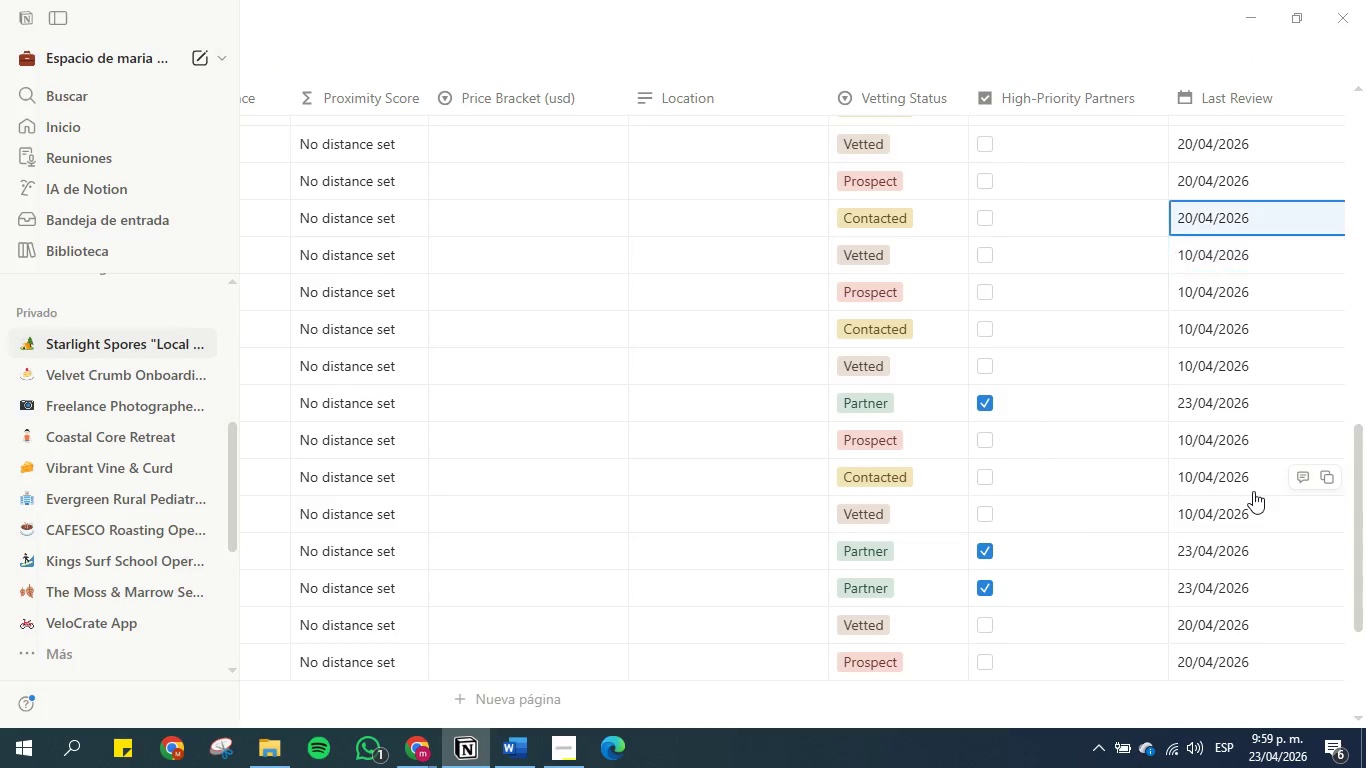 
key(ArrowUp)
 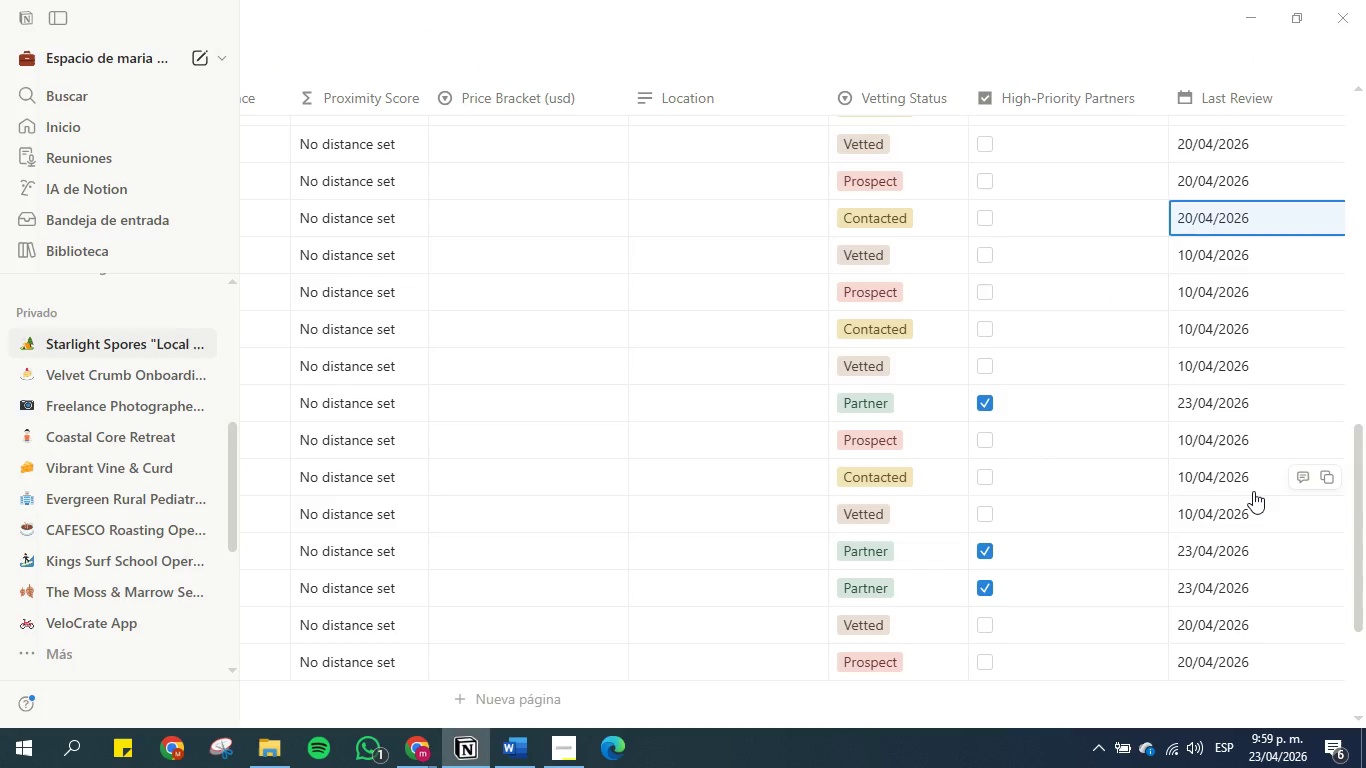 
key(ArrowDown)
 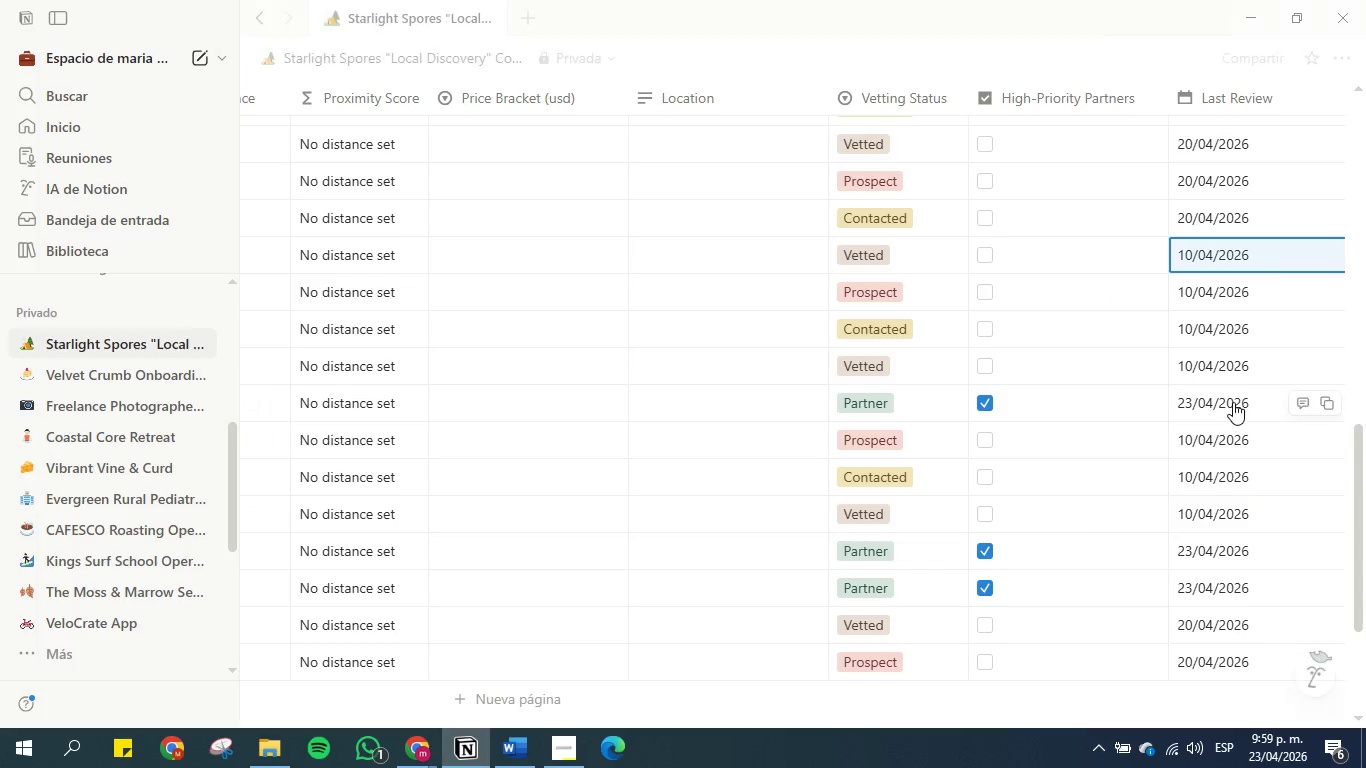 
scroll: coordinate [1051, 405], scroll_direction: up, amount: 4.0
 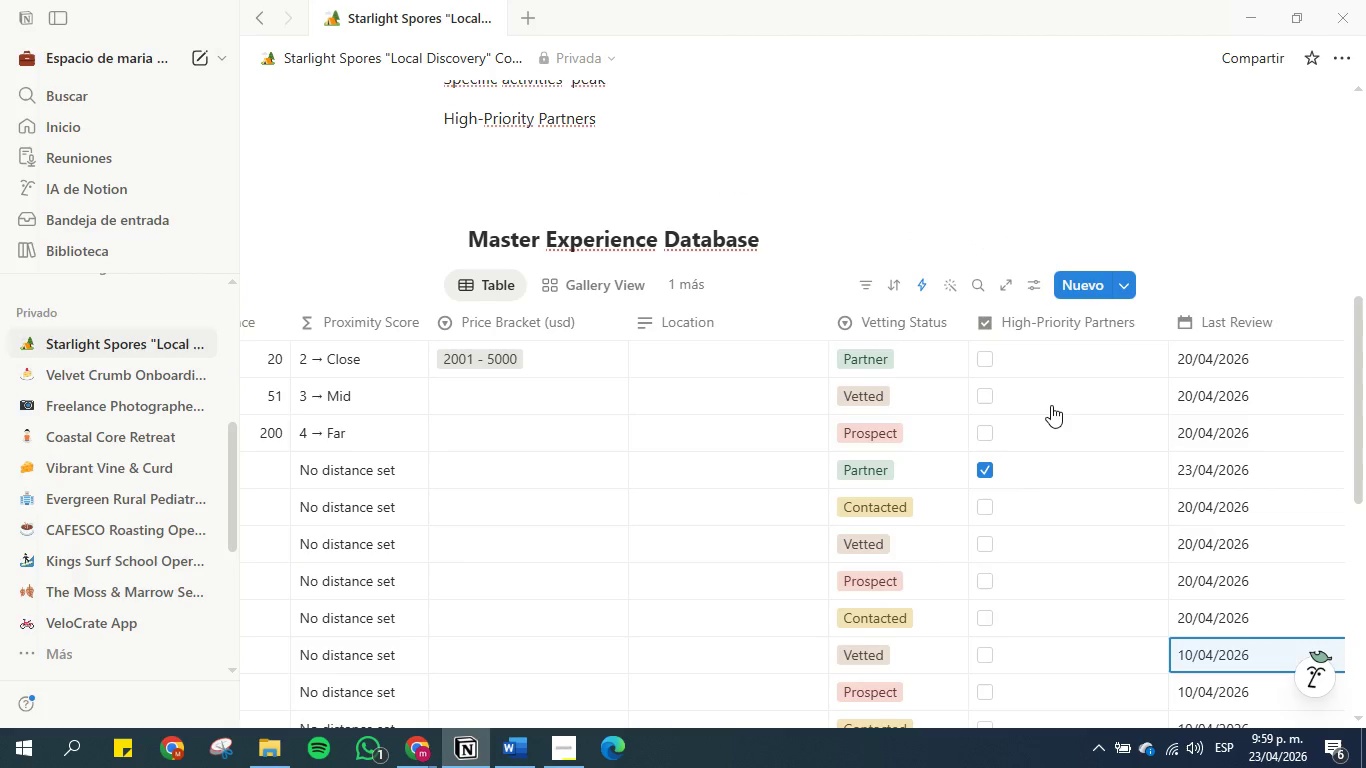 
scroll: coordinate [861, 658], scroll_direction: down, amount: 5.0
 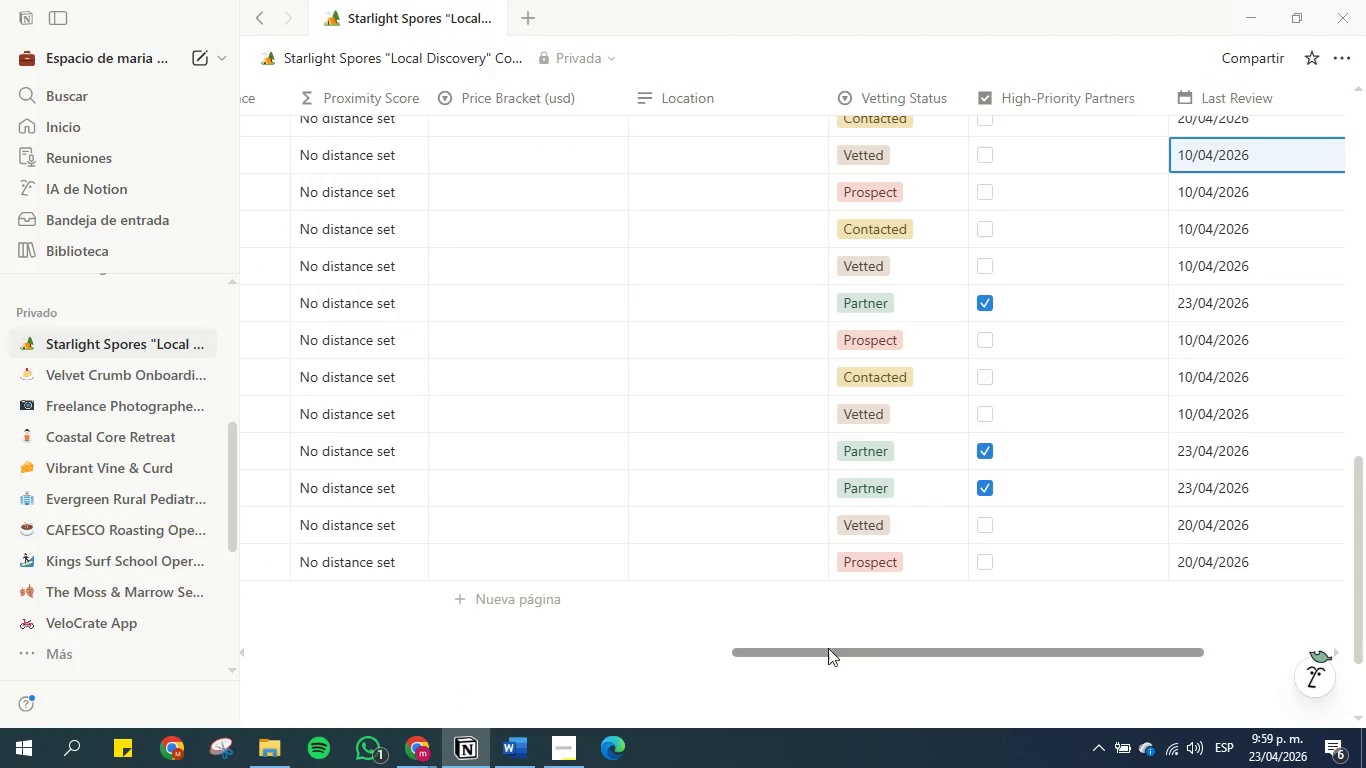 
left_click_drag(start_coordinate=[829, 649], to_coordinate=[1041, 646])
 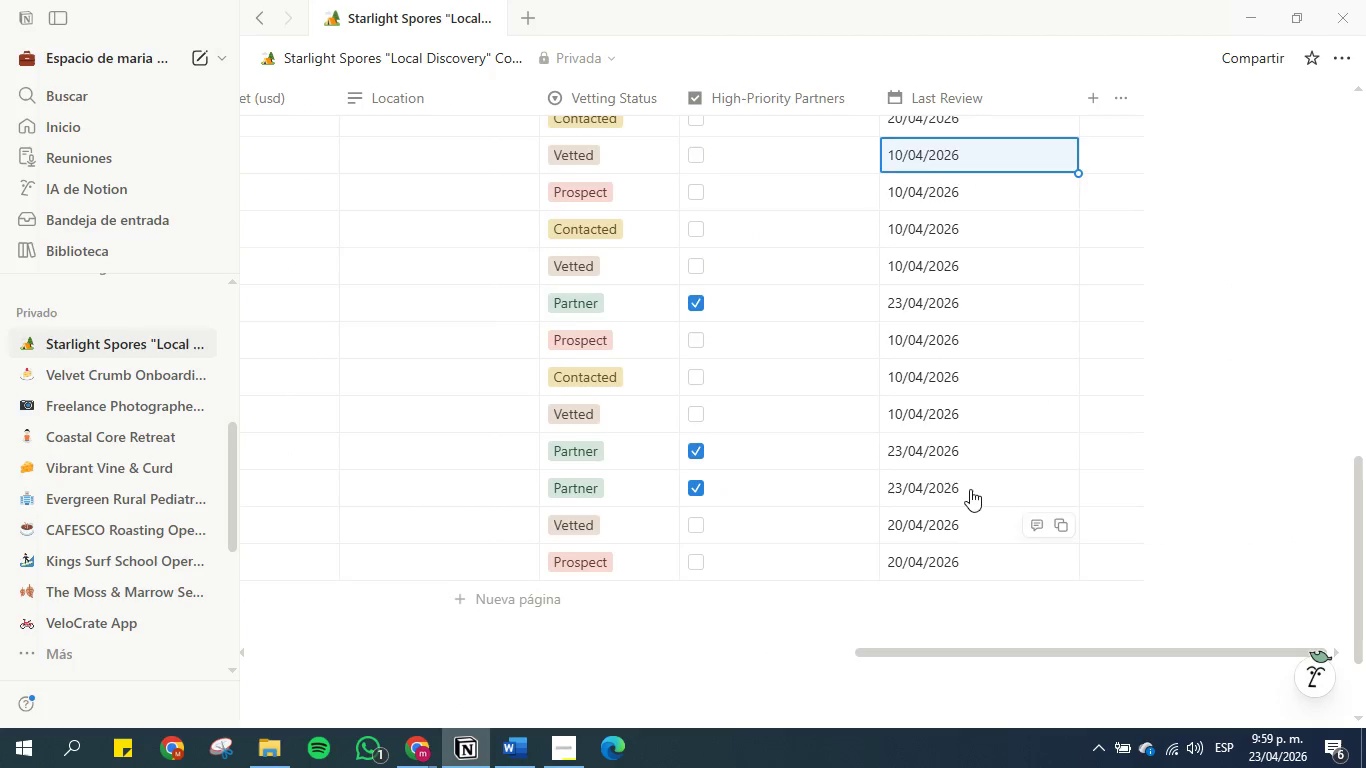 
scroll: coordinate [1080, 259], scroll_direction: up, amount: 6.0
 